 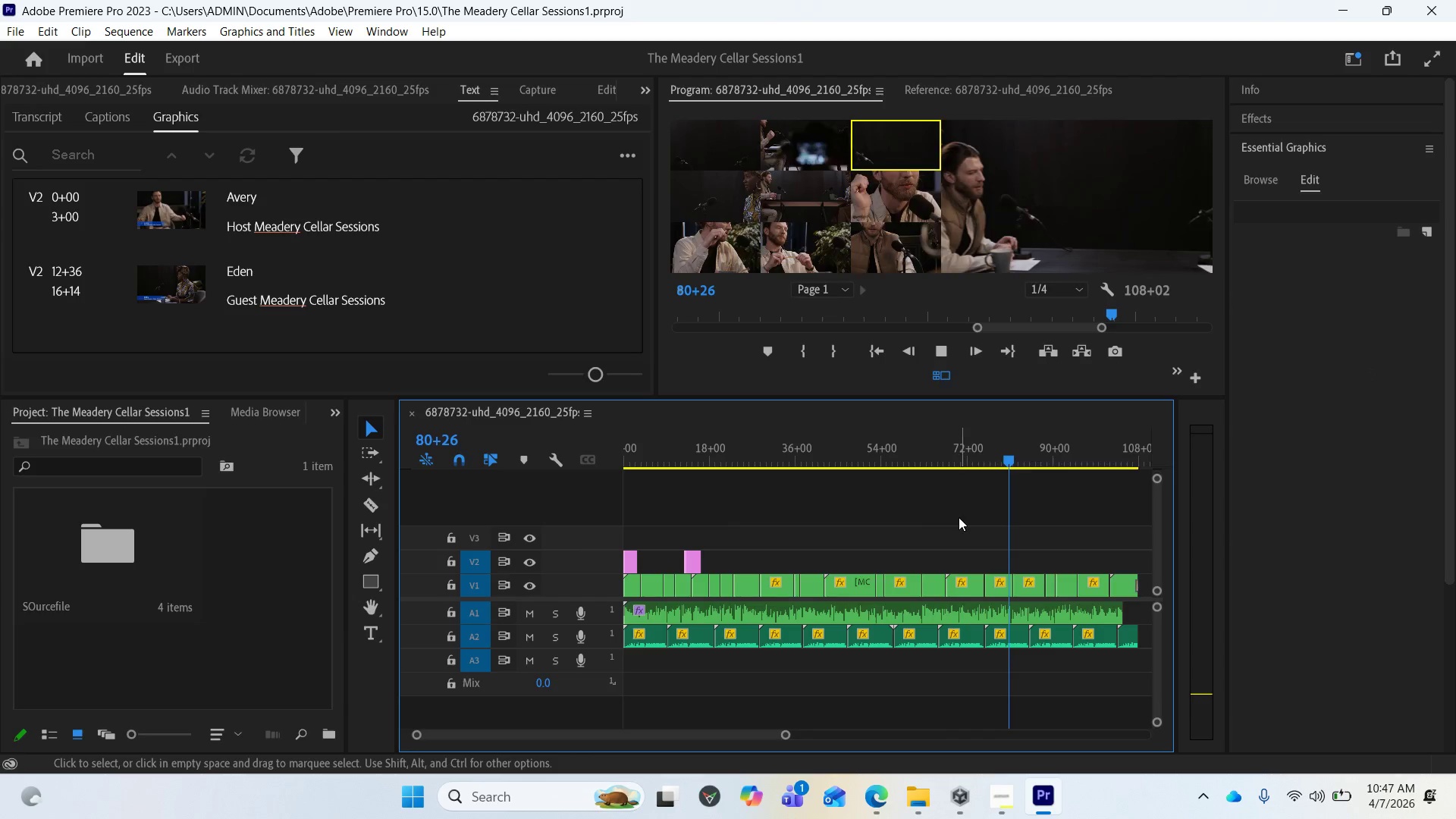 
left_click([689, 450])
 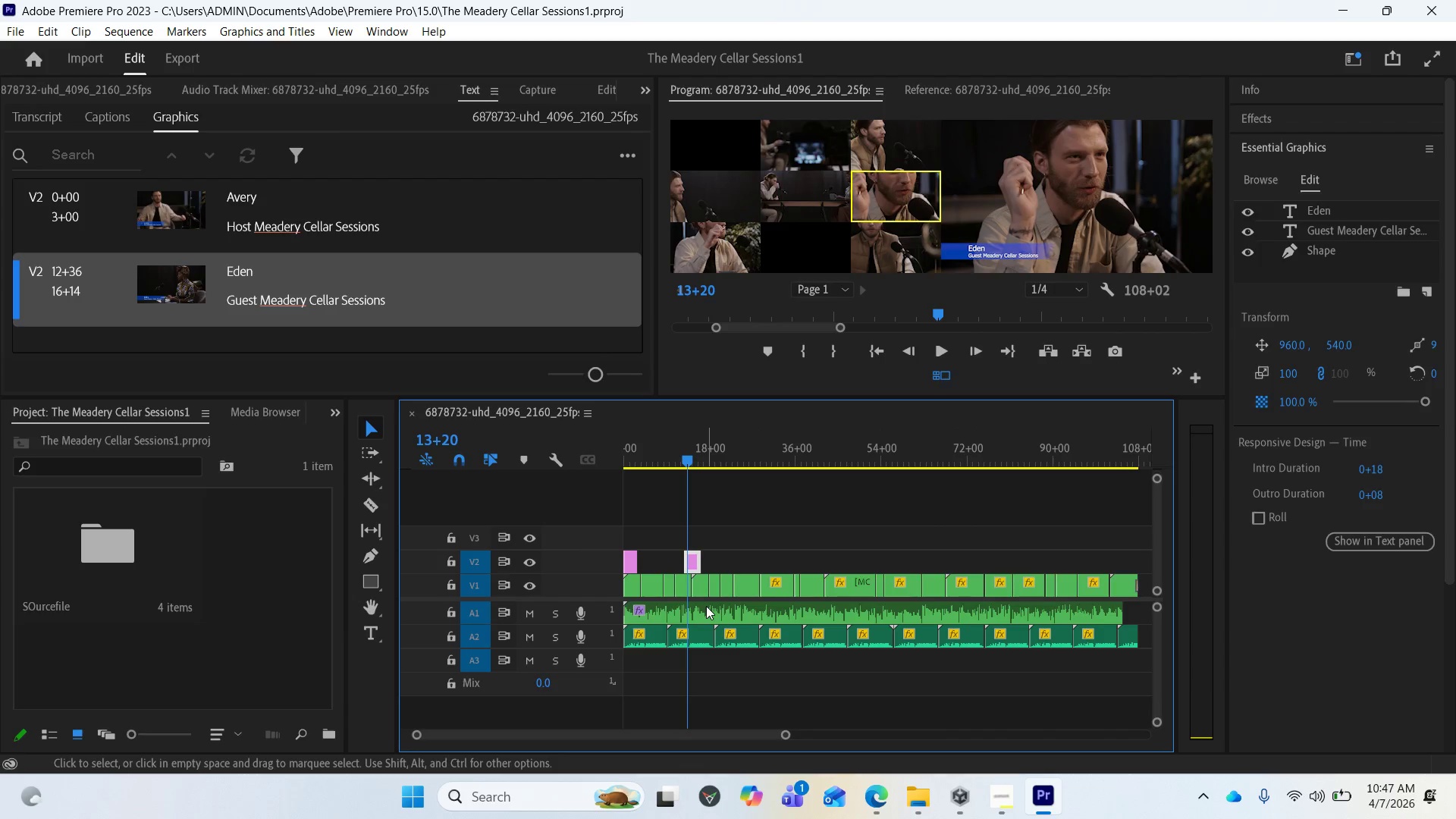 
scroll: coordinate [712, 539], scroll_direction: up, amount: 3.0
 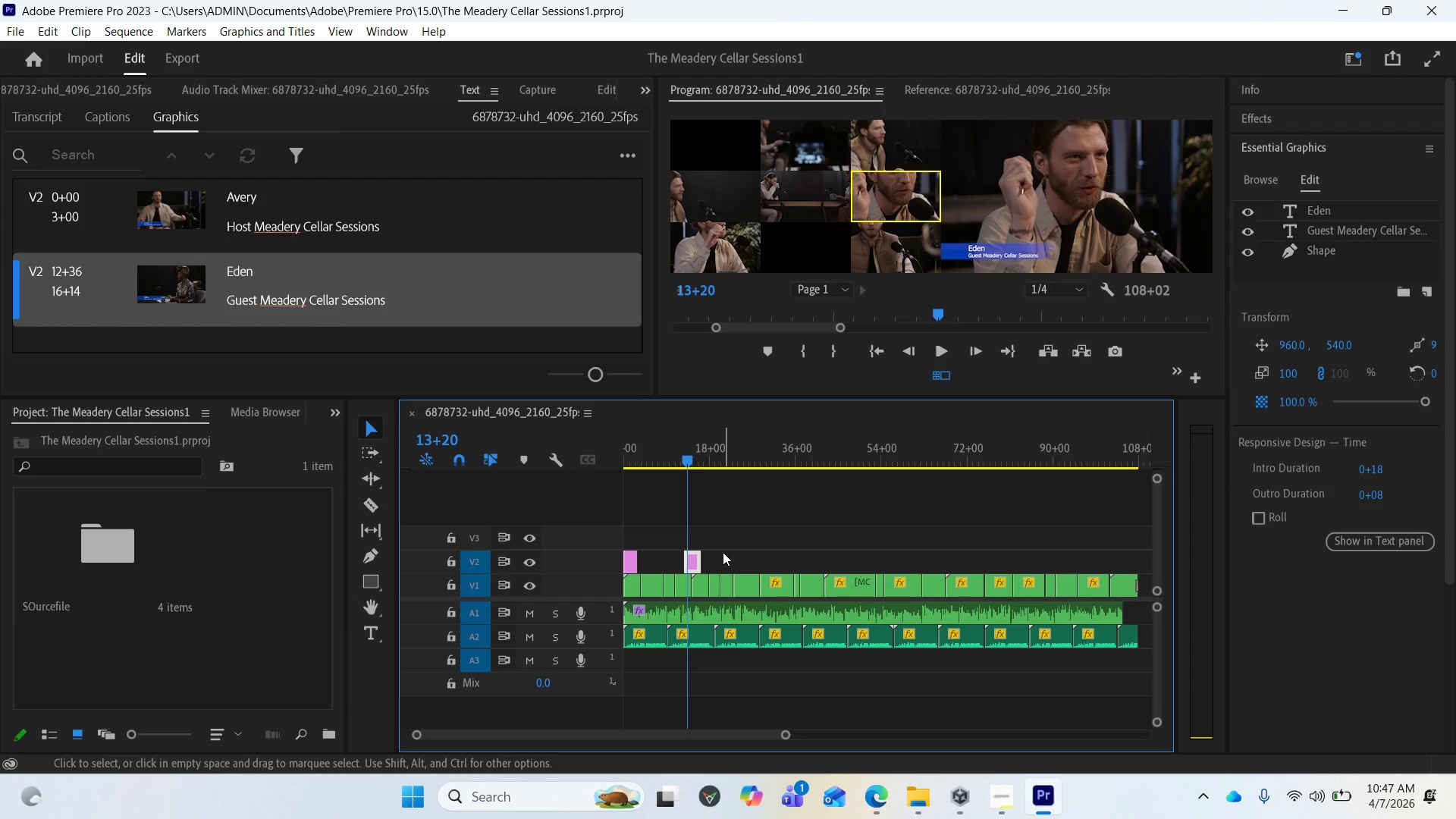 
key(Equal)
 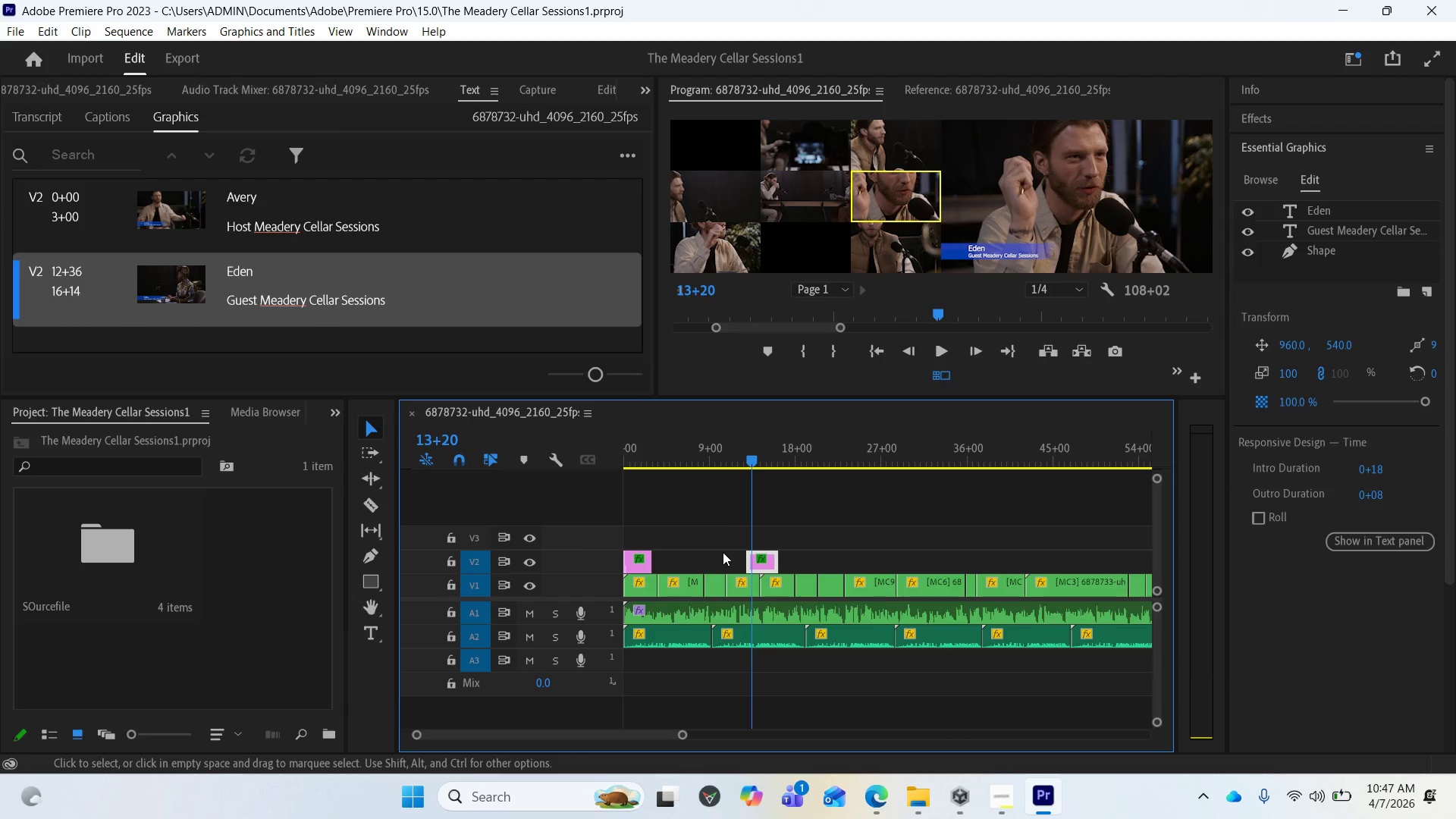 
key(Equal)
 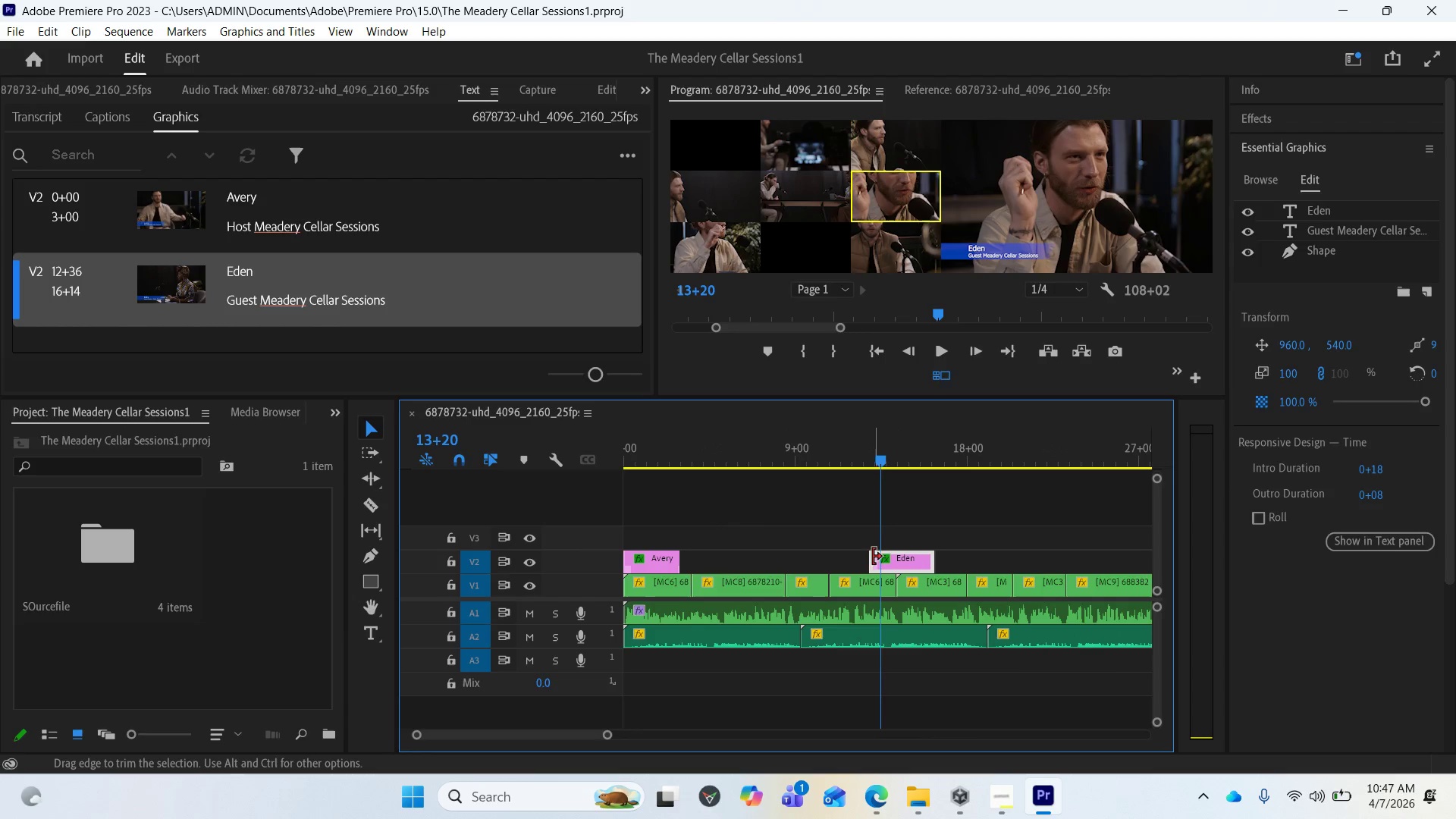 
left_click_drag(start_coordinate=[872, 558], to_coordinate=[880, 558])
 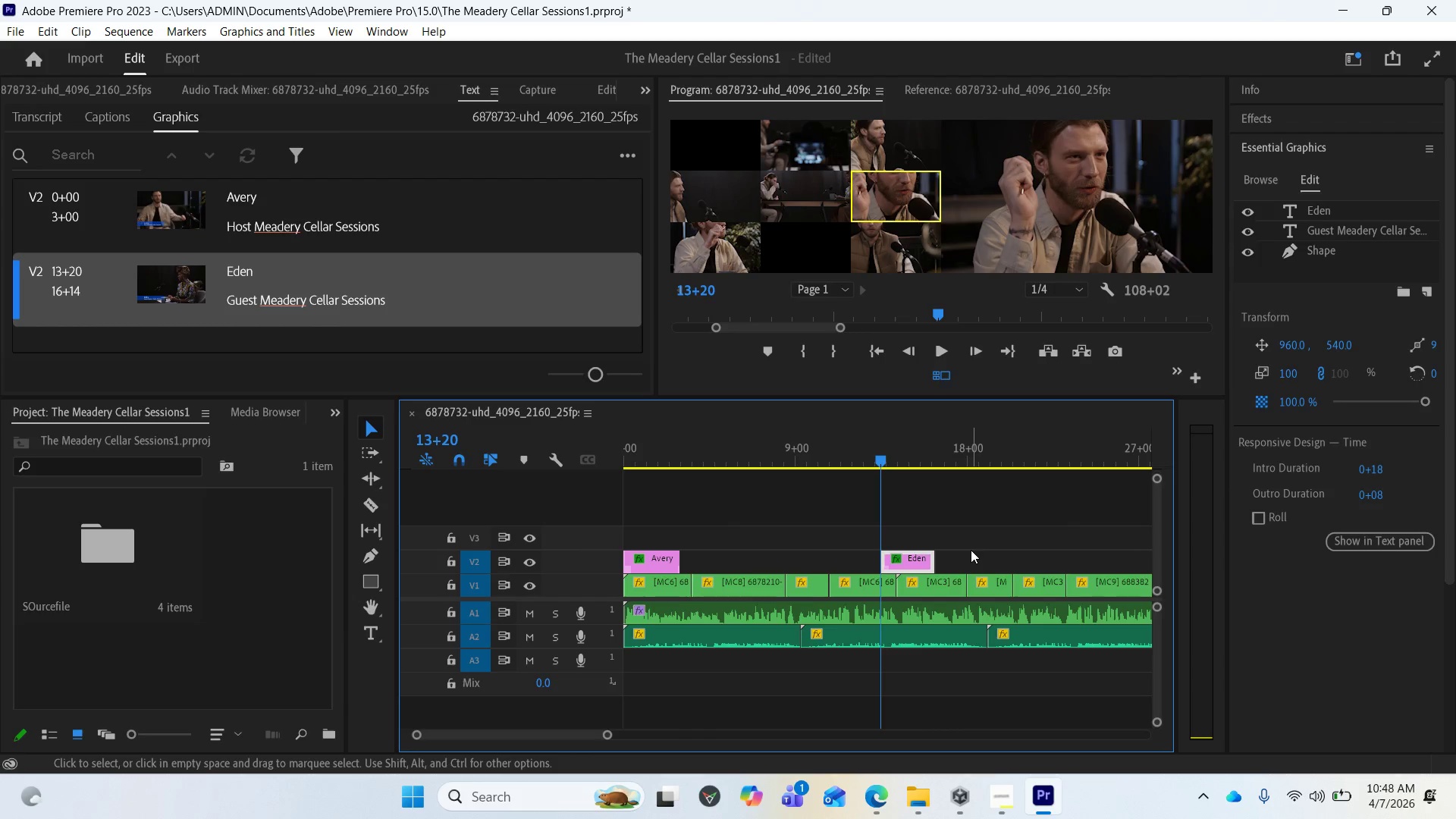 
wait(57.2)
 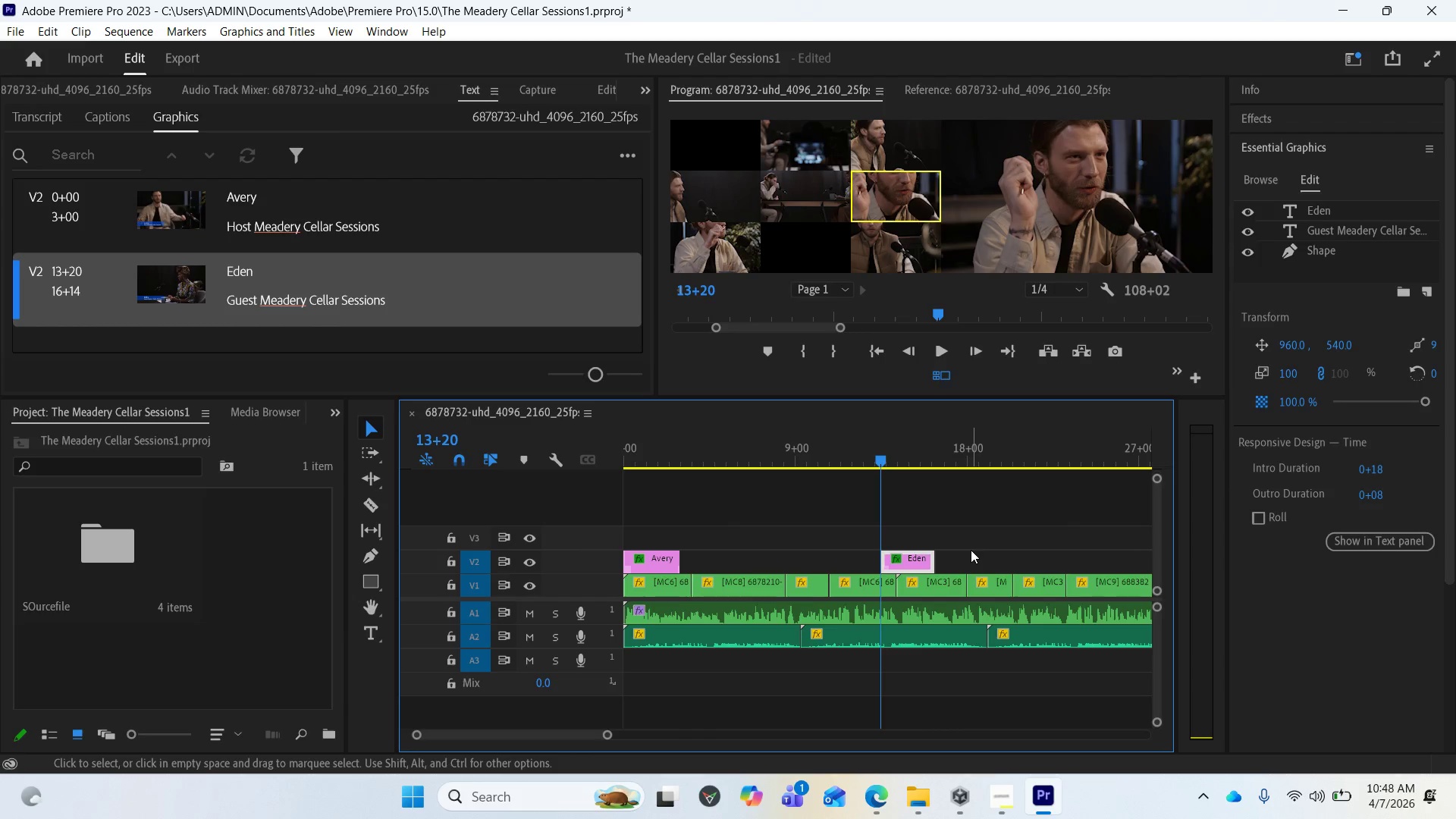 
key(Space)
 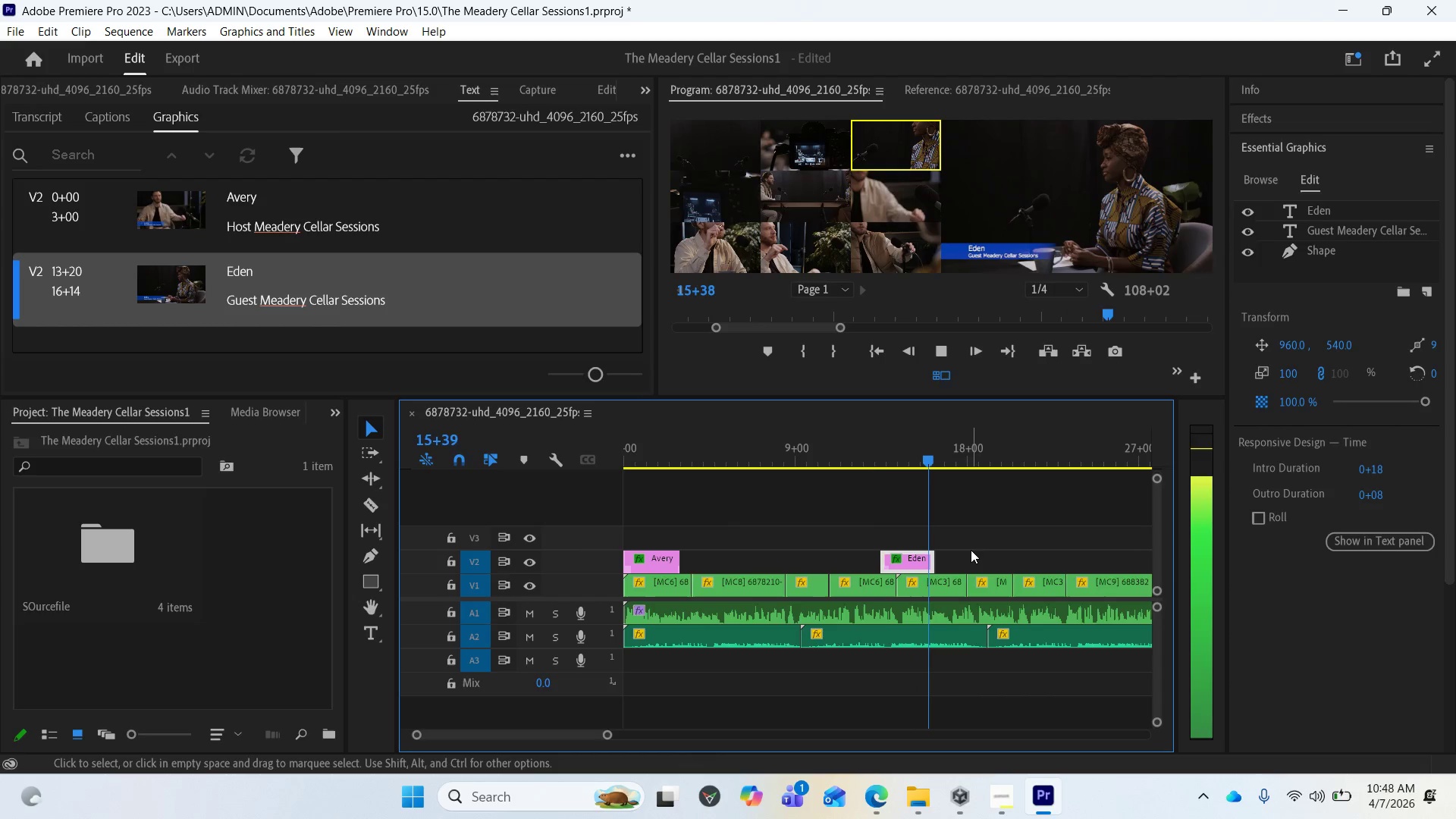 
wait(7.34)
 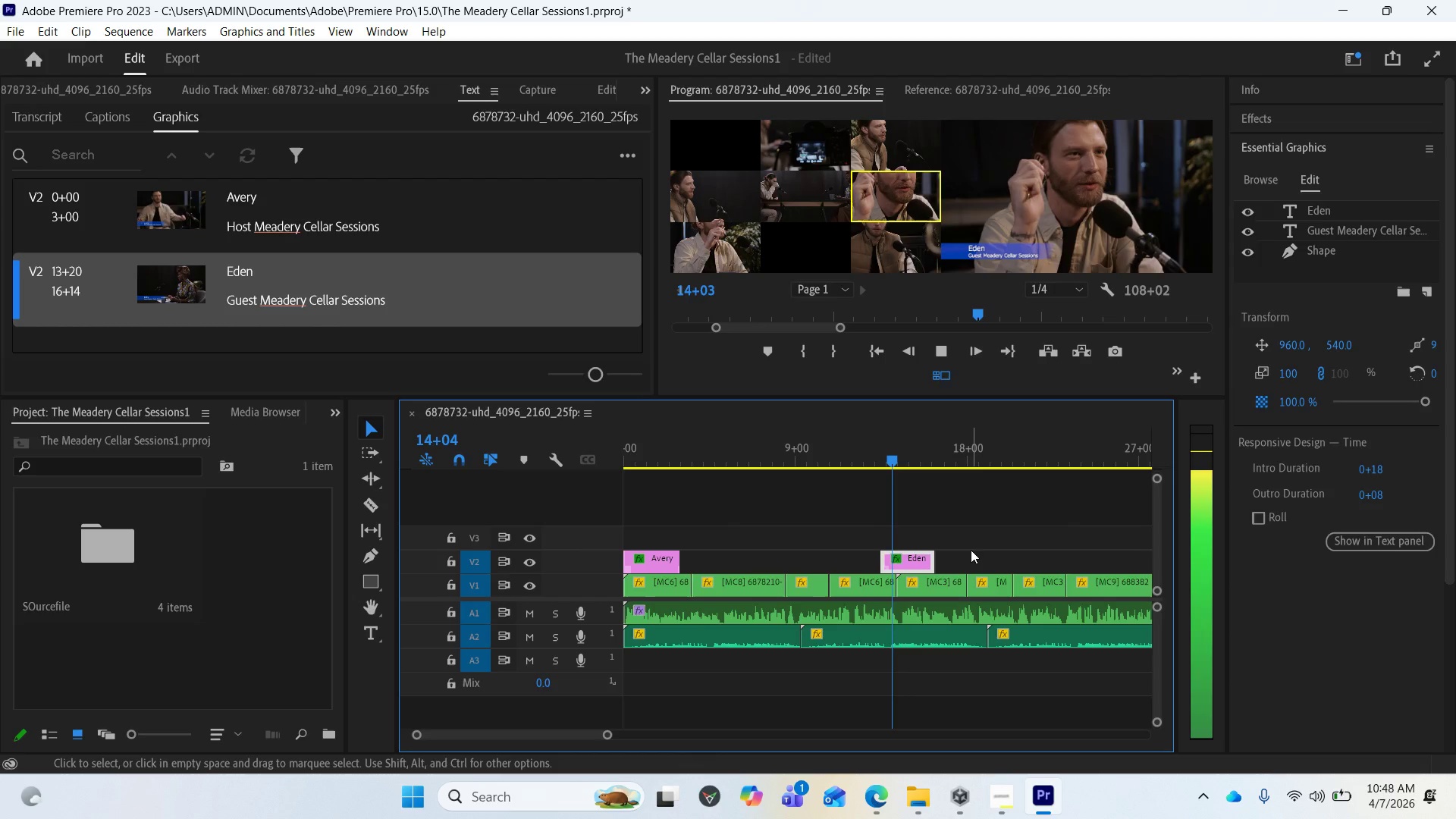 
key(Space)
 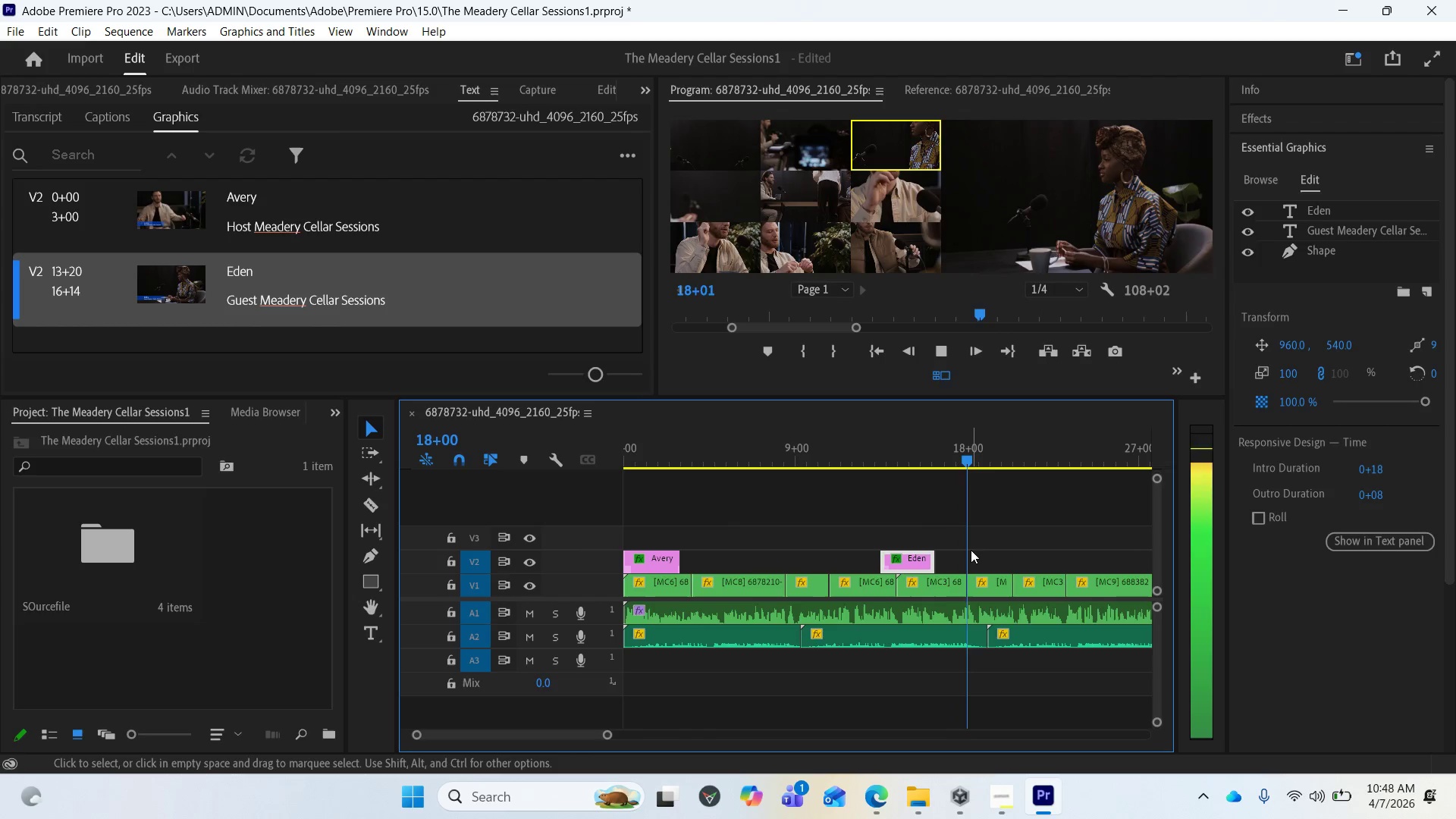 
key(Space)
 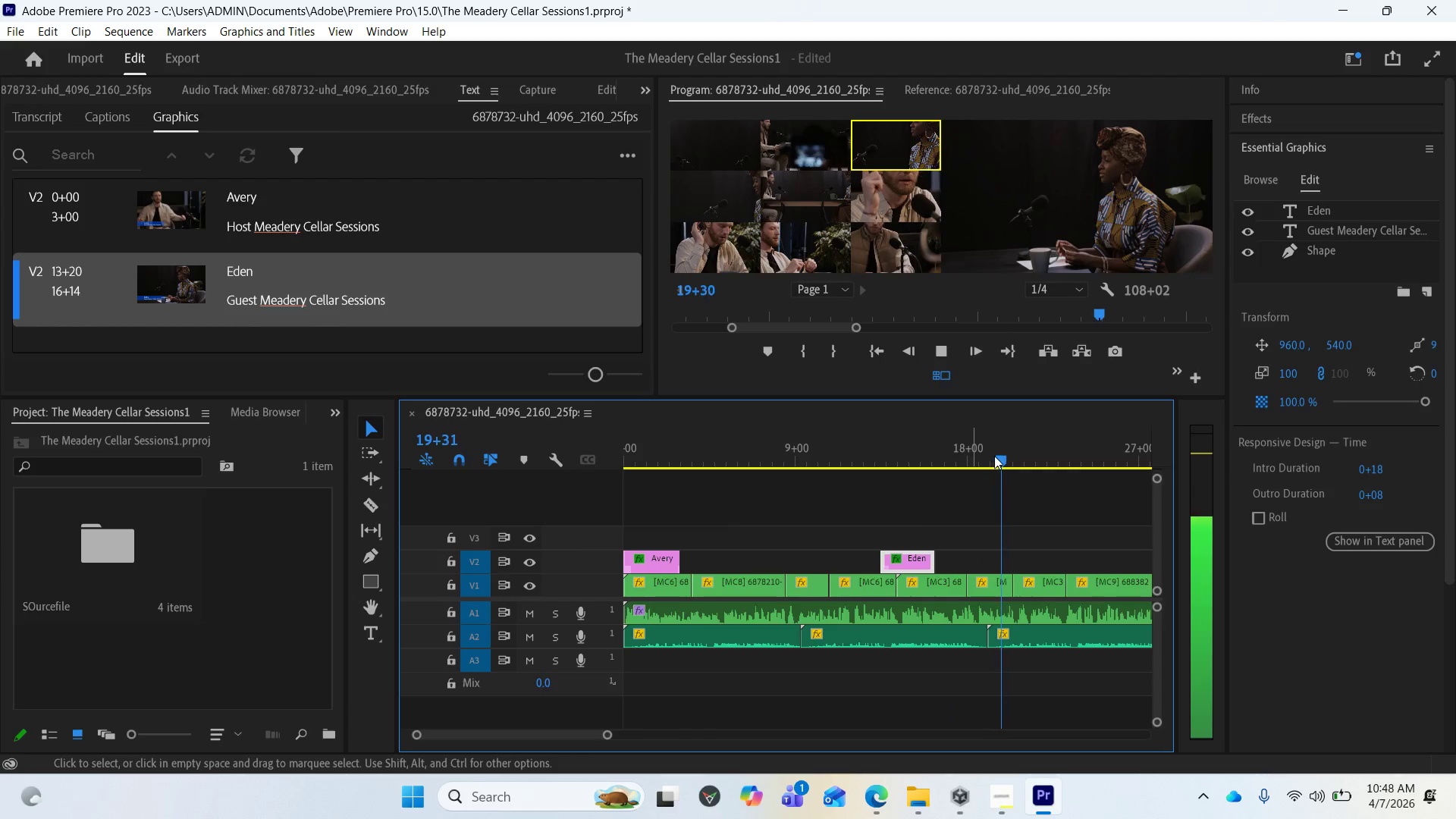 
left_click([943, 501])
 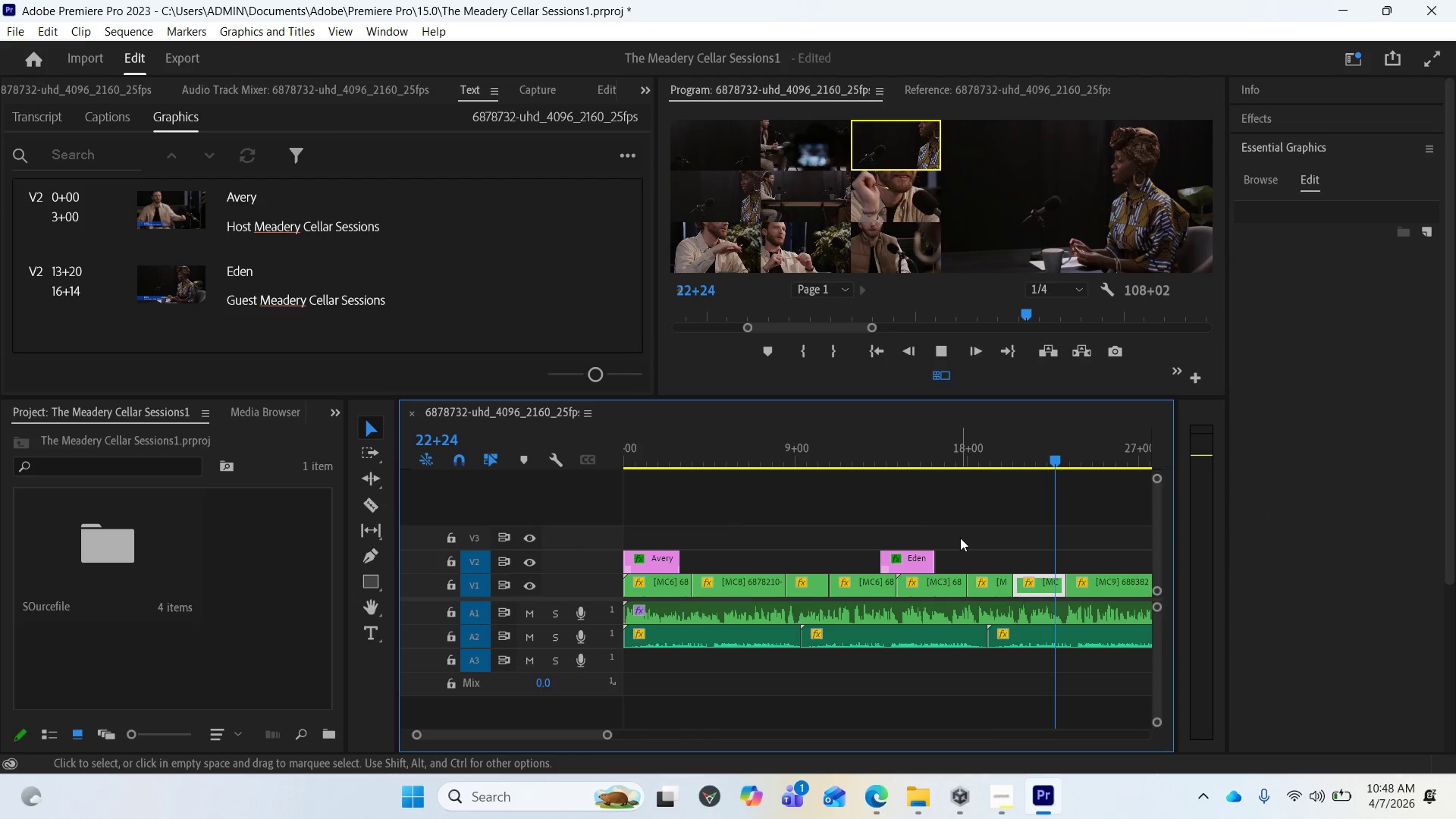 
wait(6.66)
 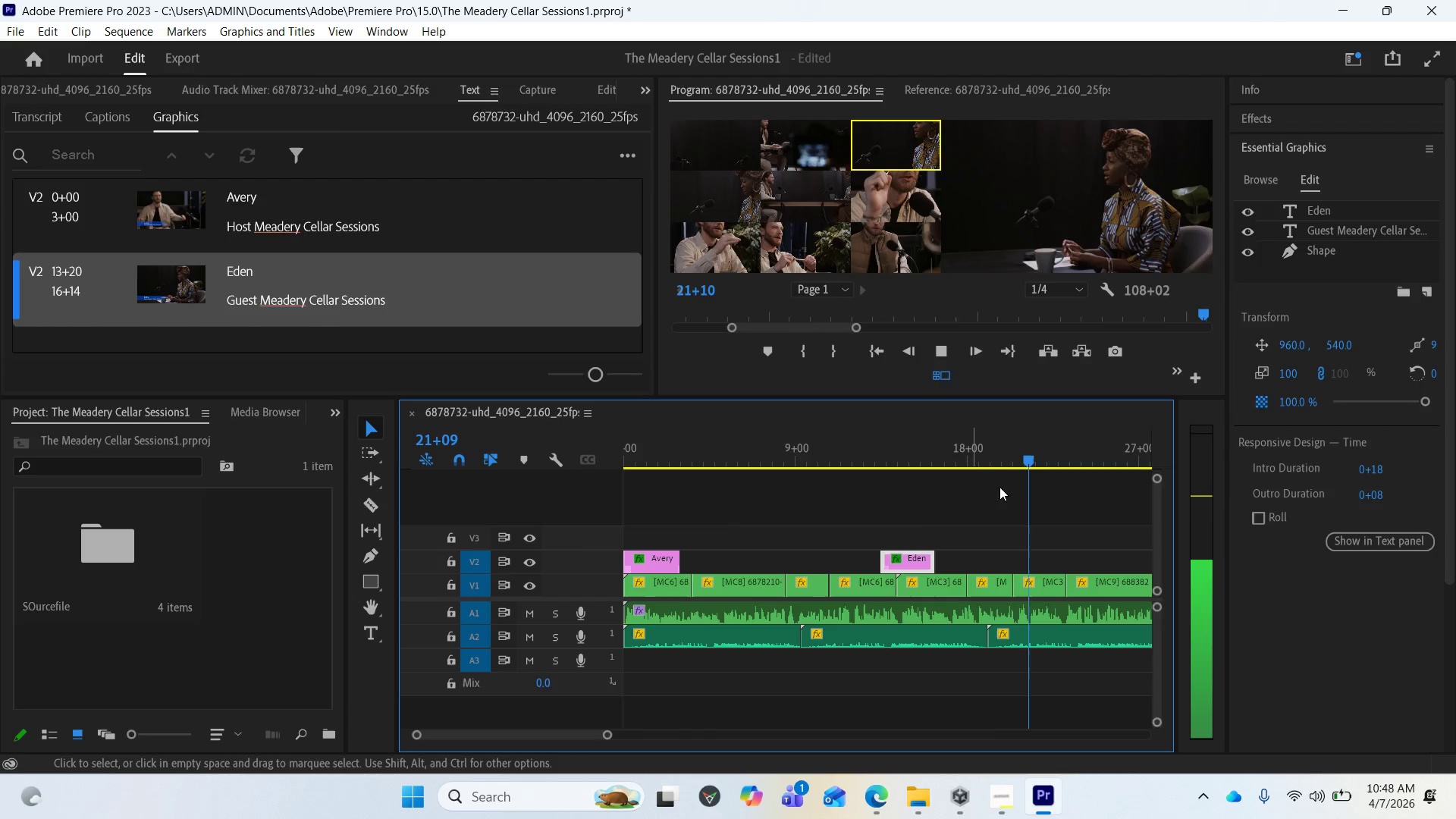 
left_click_drag(start_coordinate=[1052, 460], to_coordinate=[886, 504])
 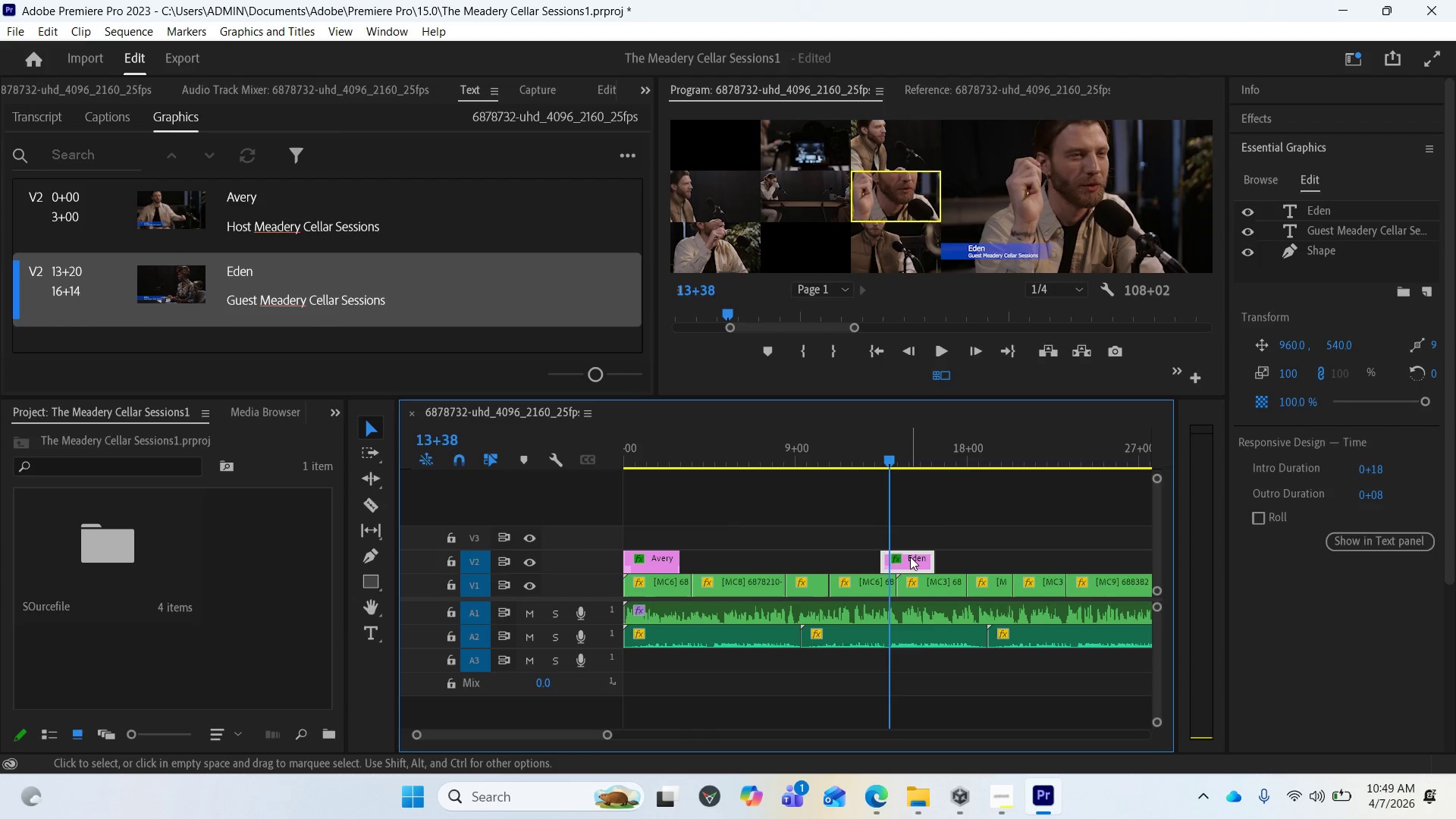 
wait(5.75)
 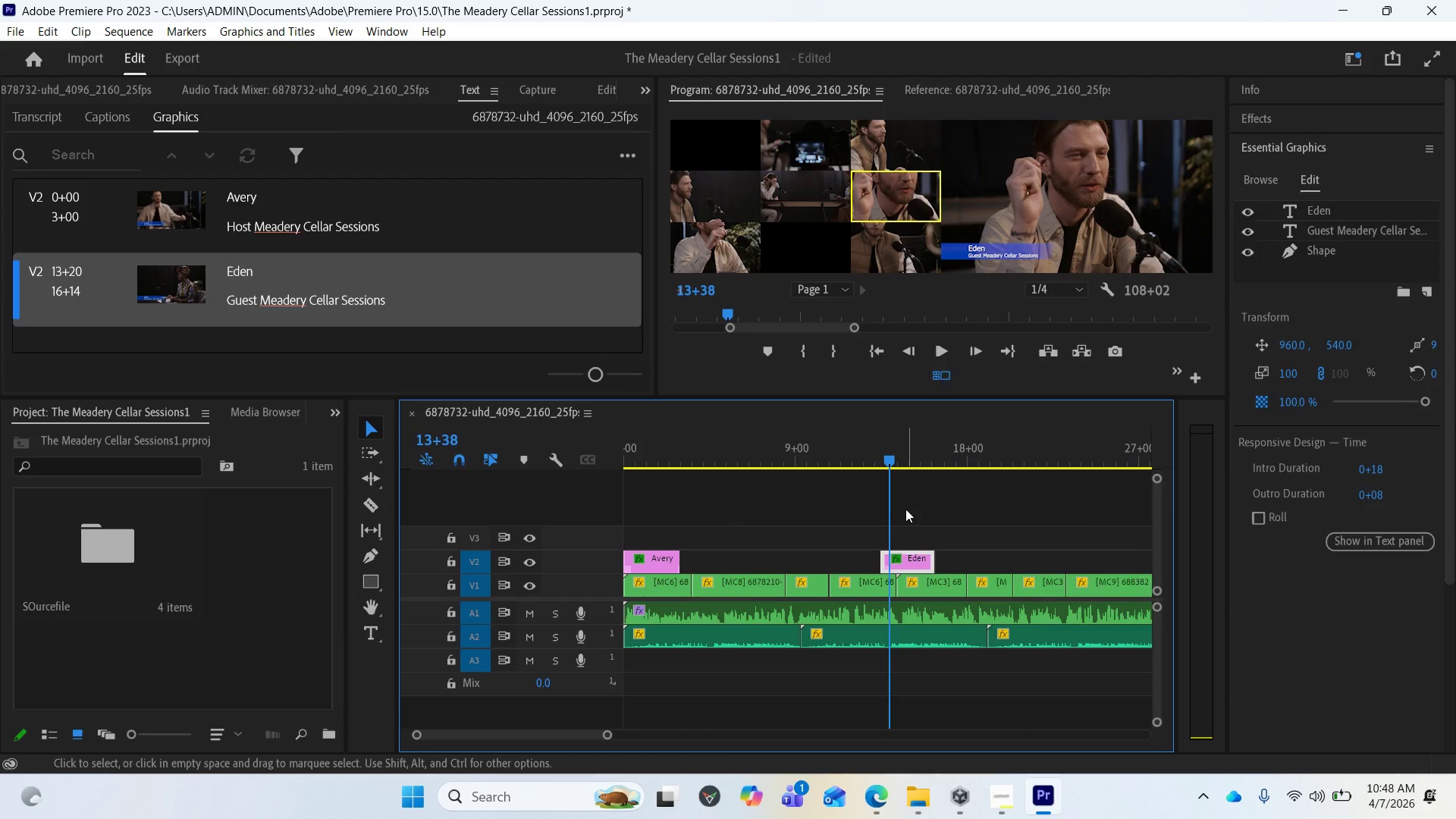 
left_click_drag(start_coordinate=[889, 457], to_coordinate=[864, 462])
 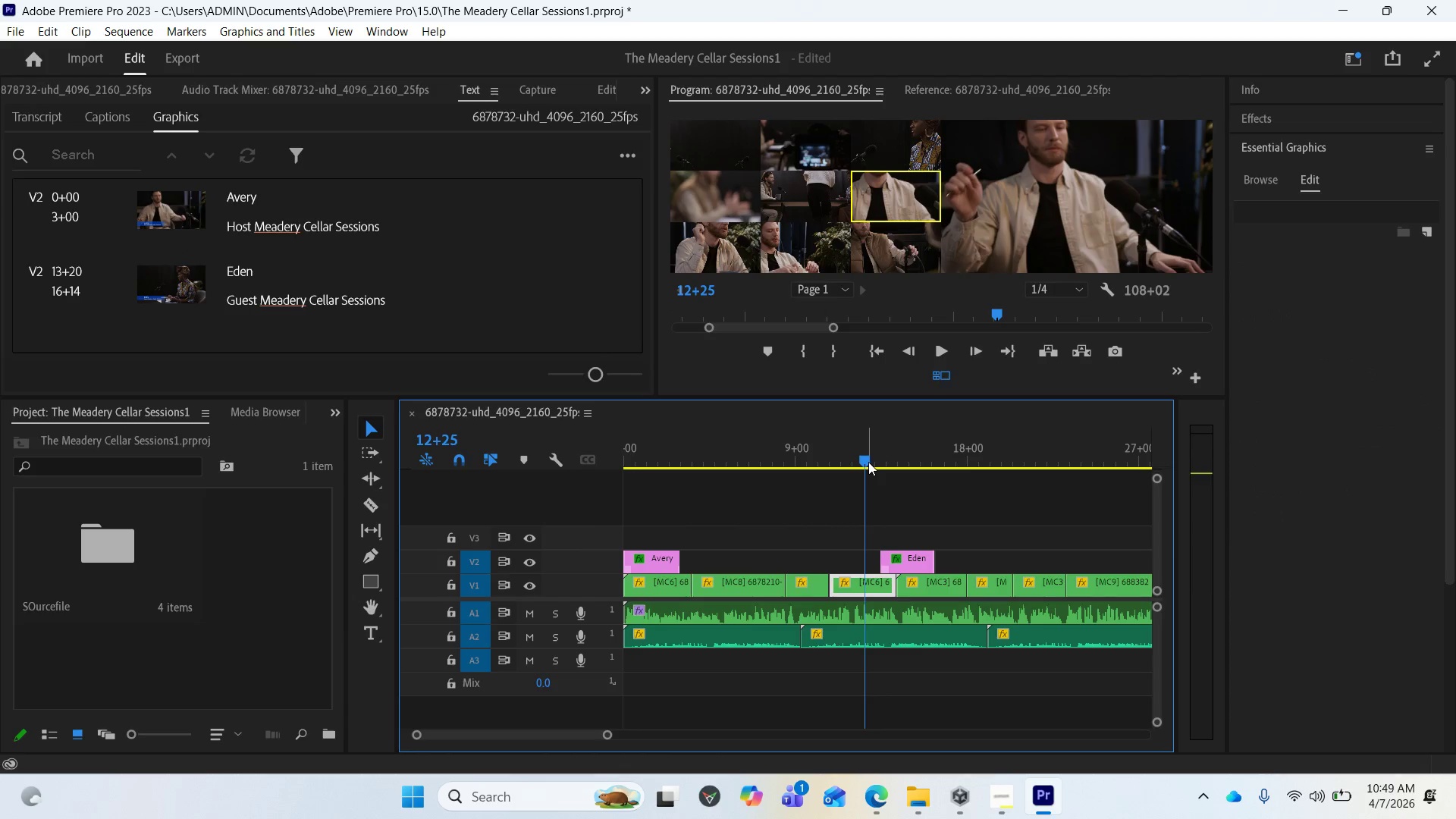 
left_click_drag(start_coordinate=[868, 462], to_coordinate=[890, 460])
 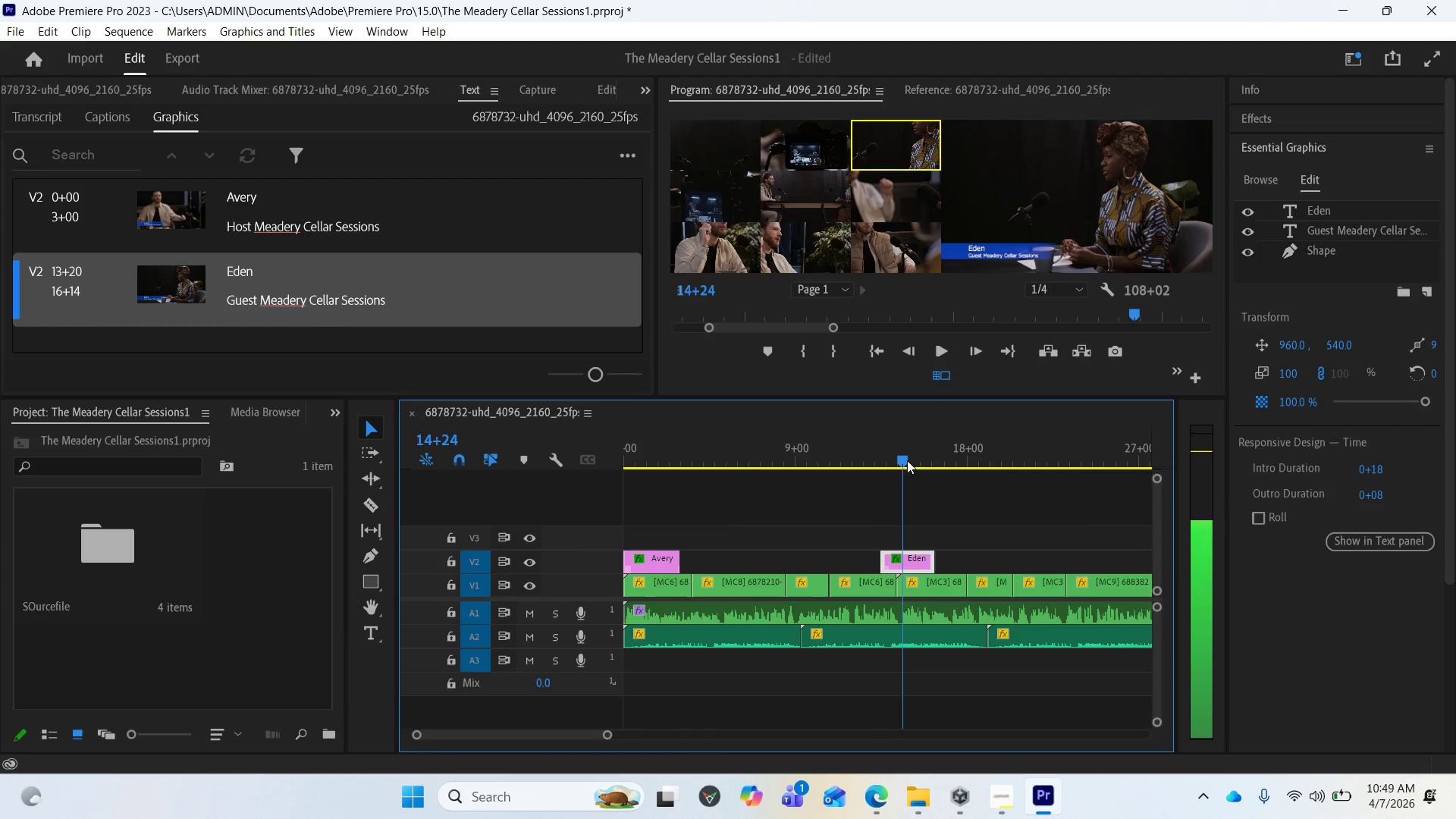 
wait(9.48)
 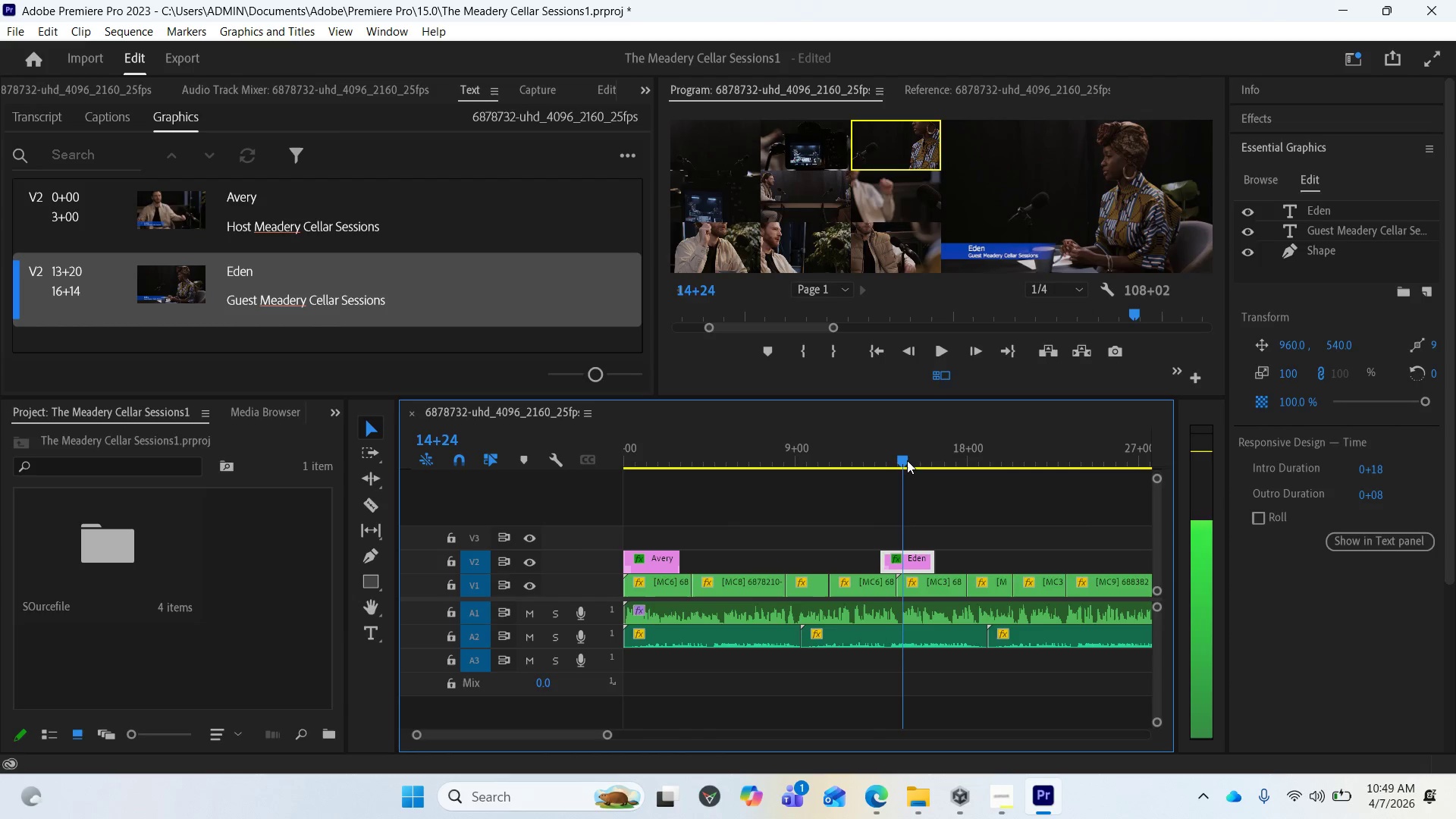 
left_click_drag(start_coordinate=[881, 559], to_coordinate=[844, 556])
 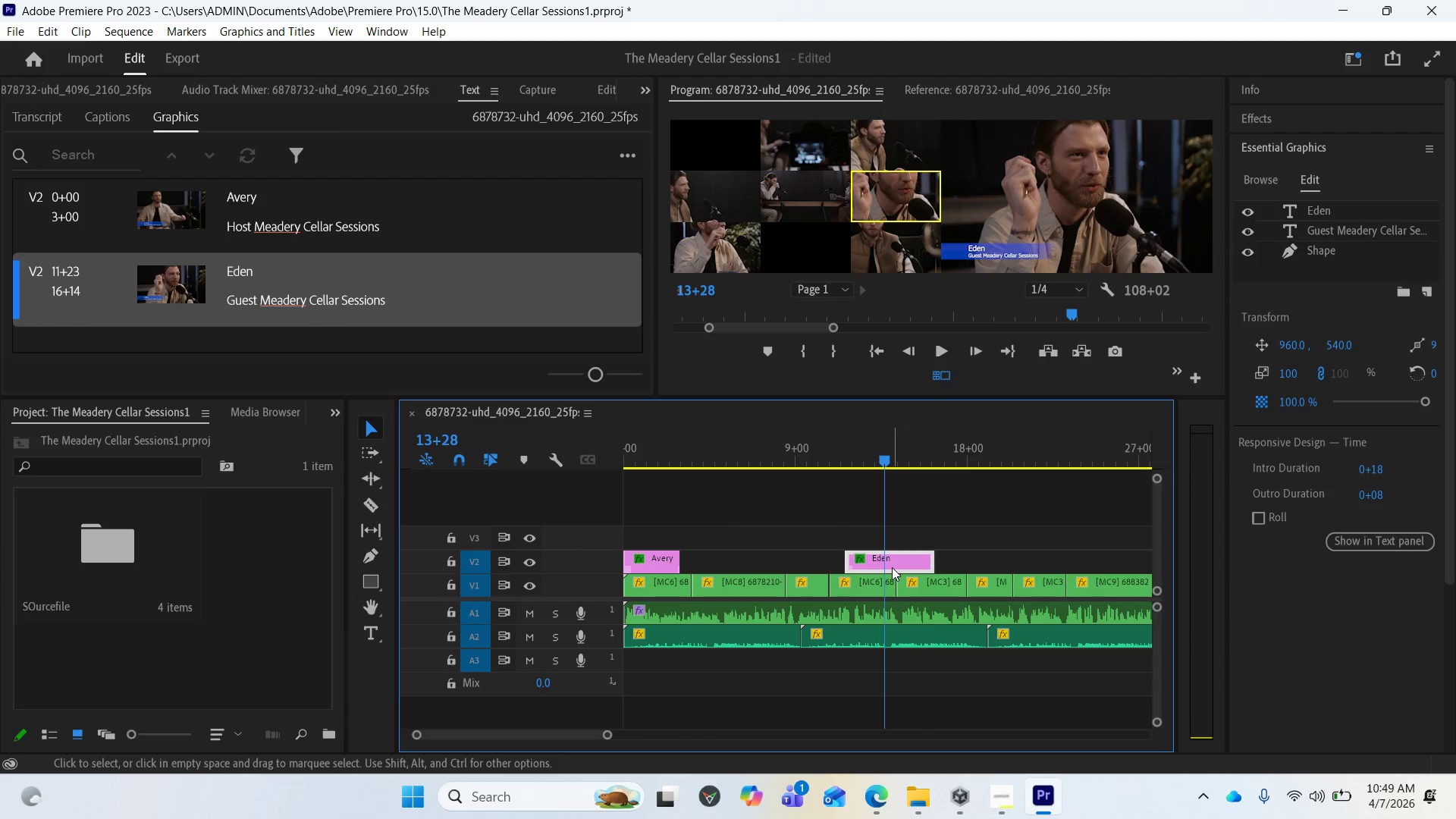 
left_click_drag(start_coordinate=[892, 567], to_coordinate=[930, 563])
 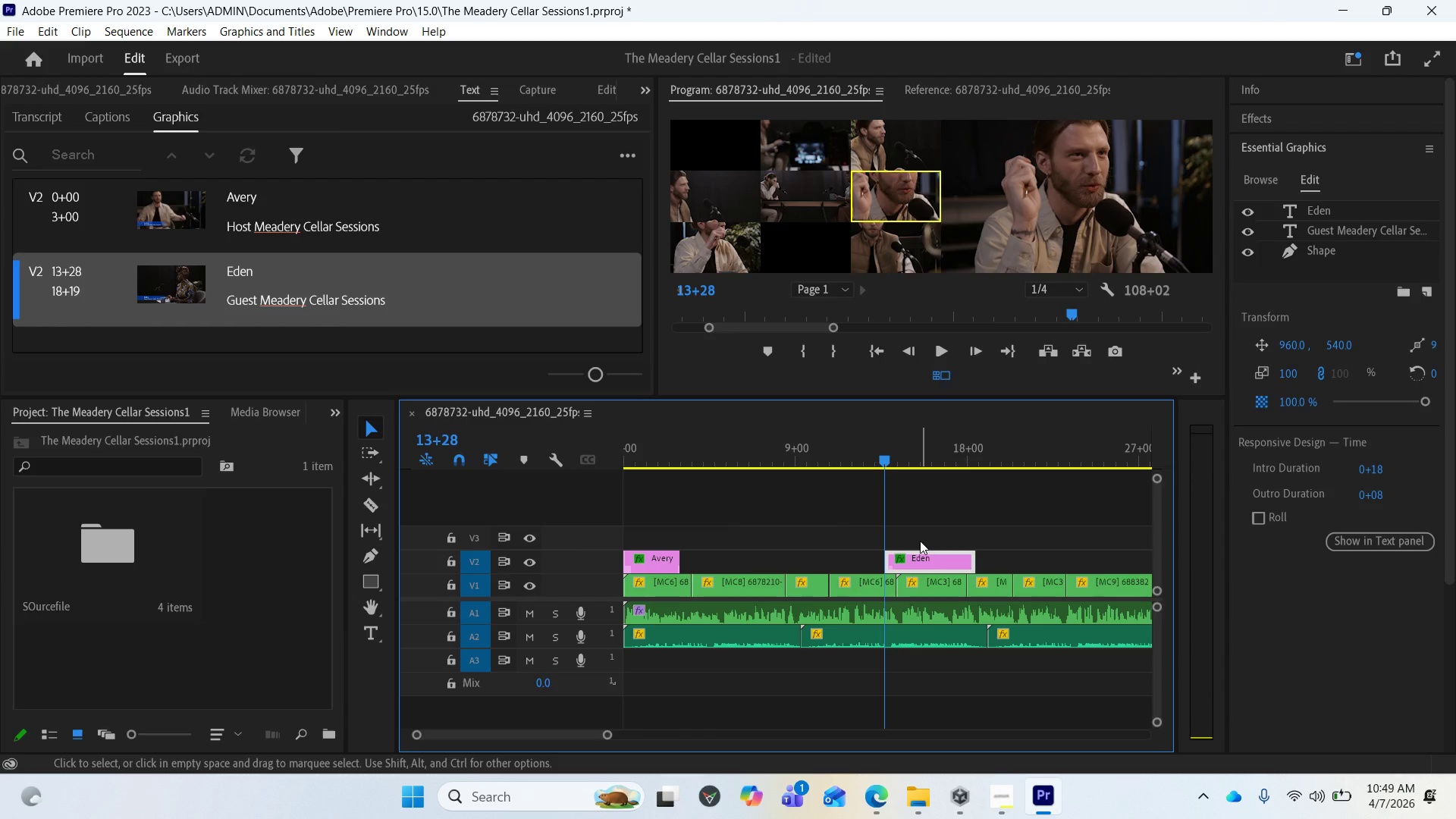 
key(Space)
 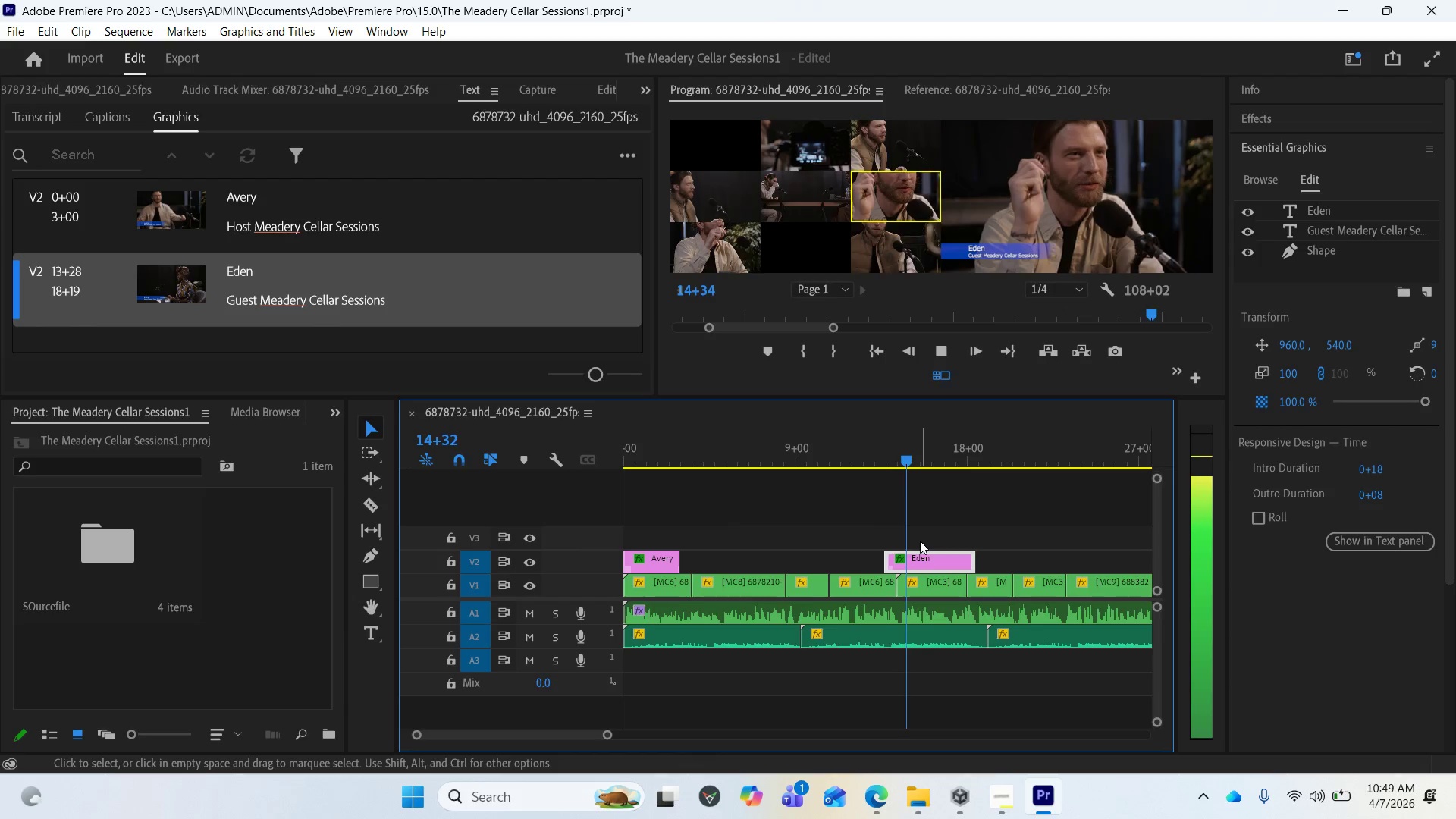 
key(Space)
 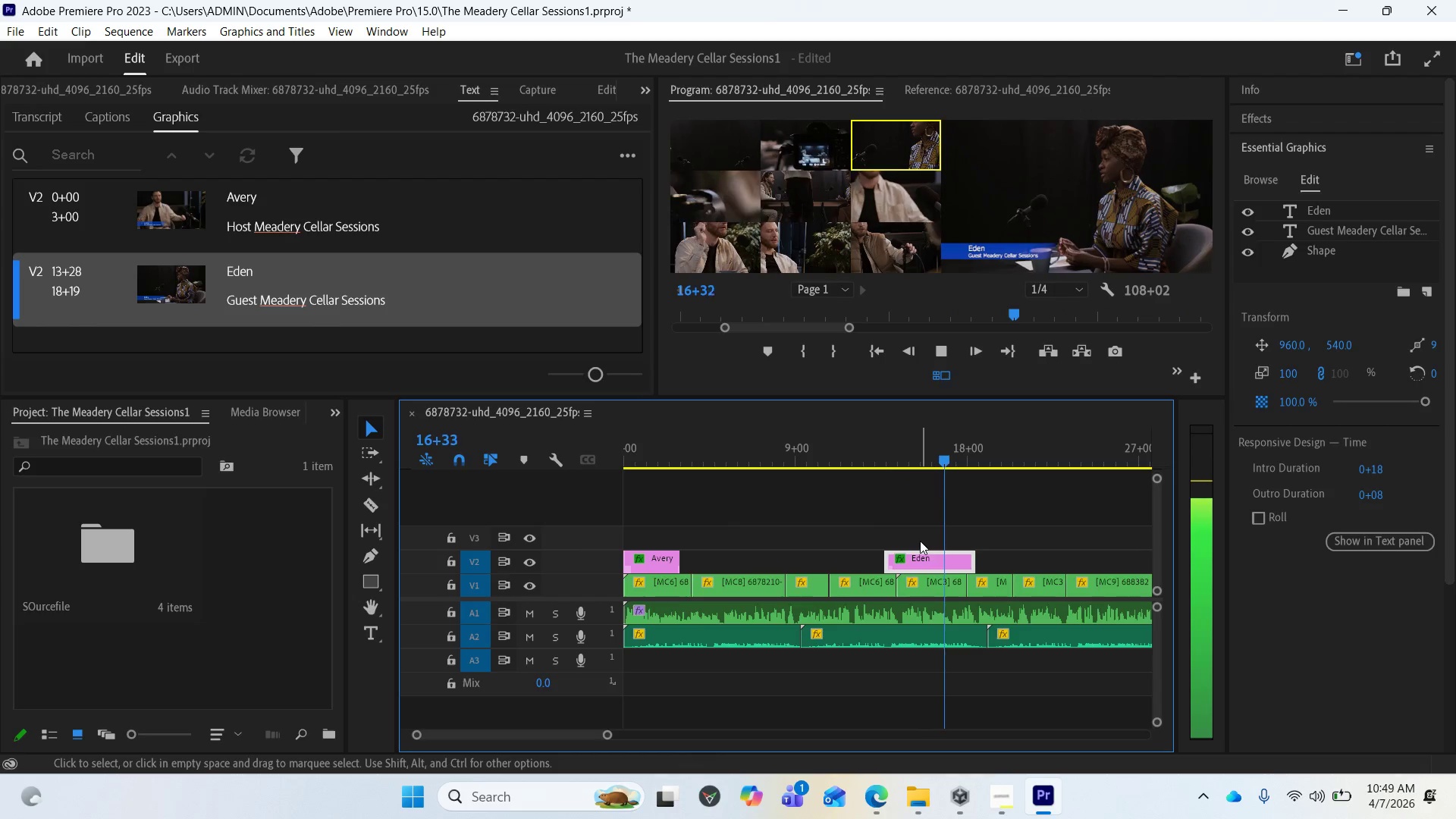 
key(Space)
 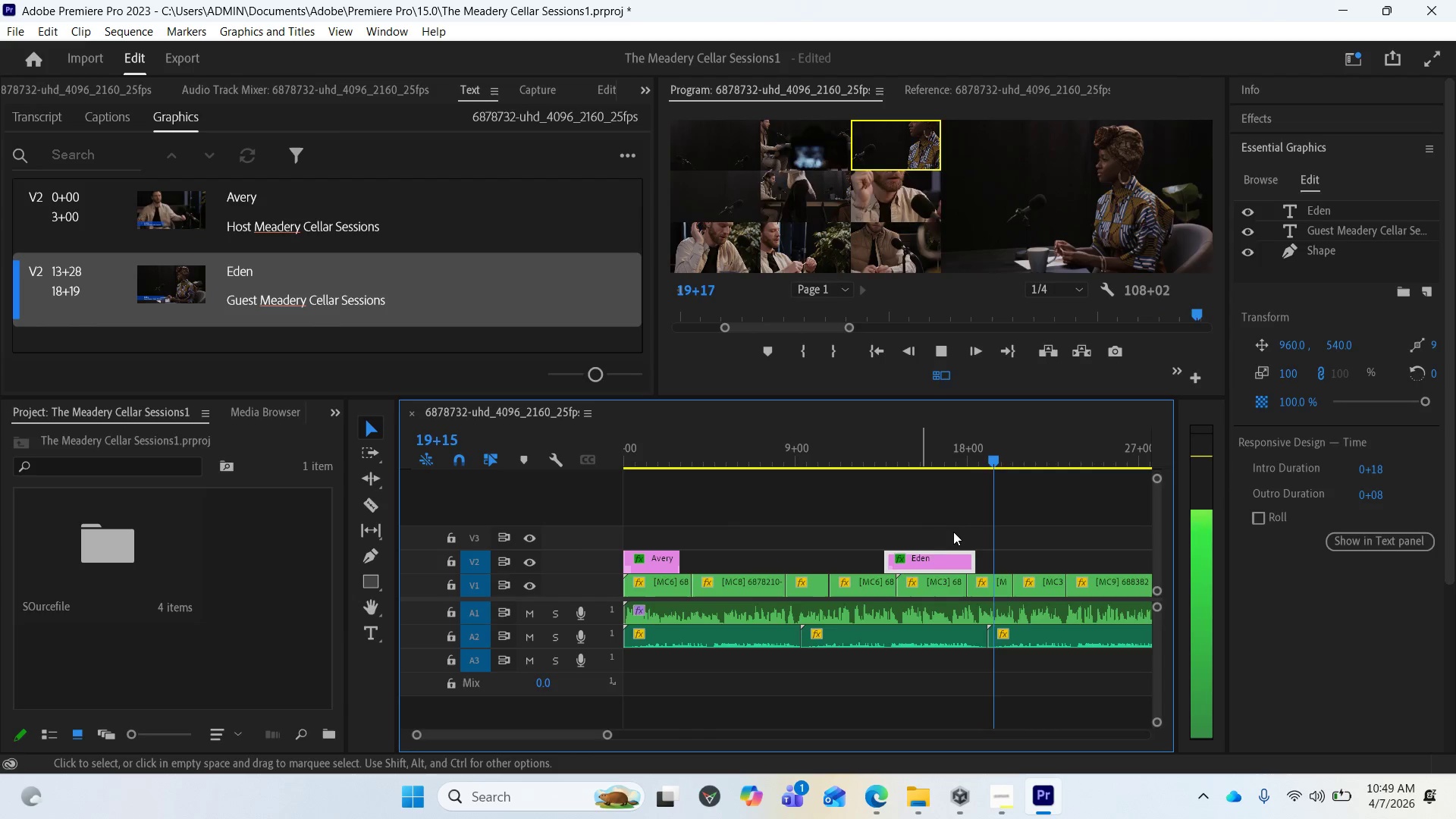 
left_click_drag(start_coordinate=[1004, 455], to_coordinate=[937, 454])
 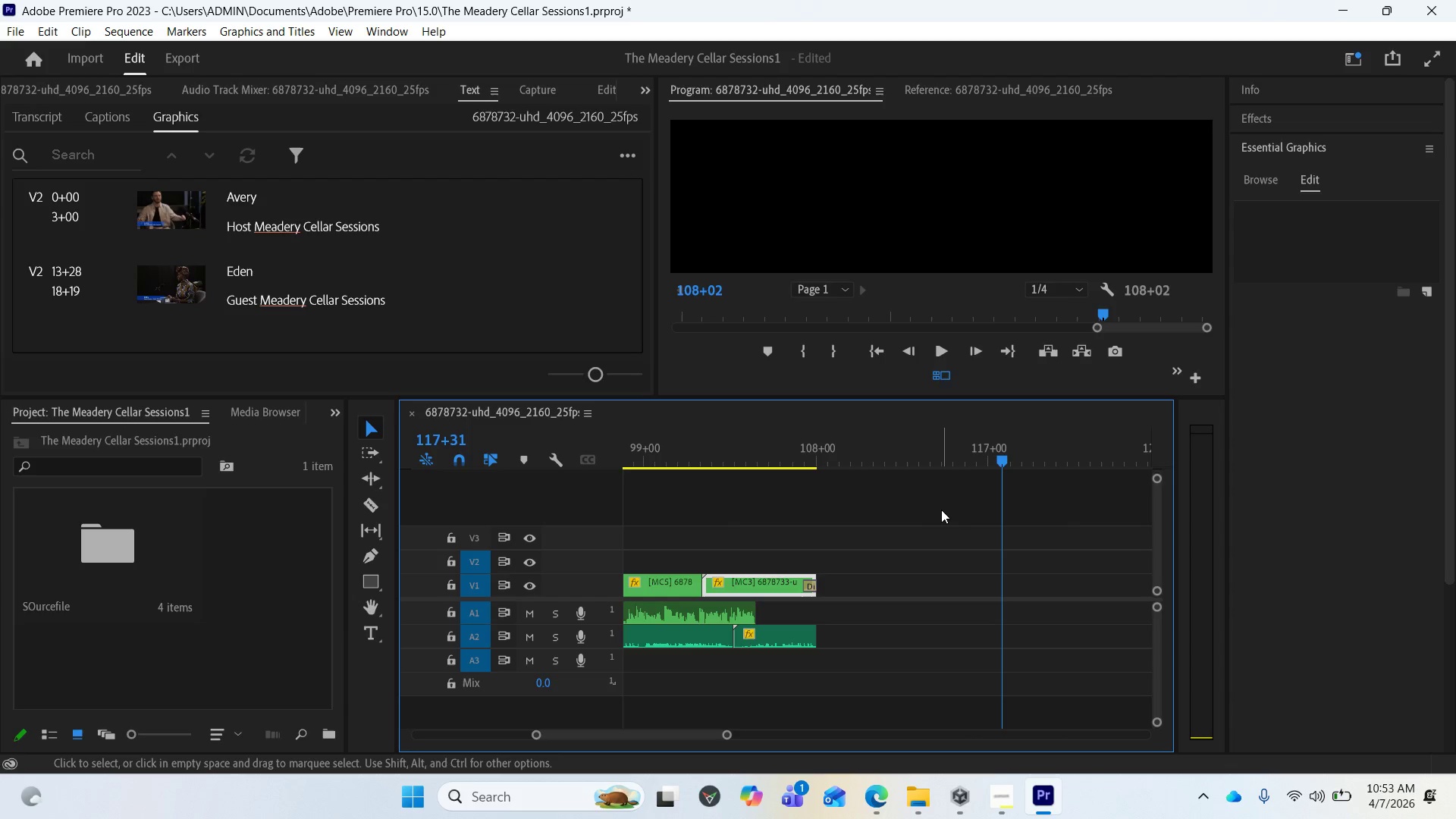 
wait(241.08)
 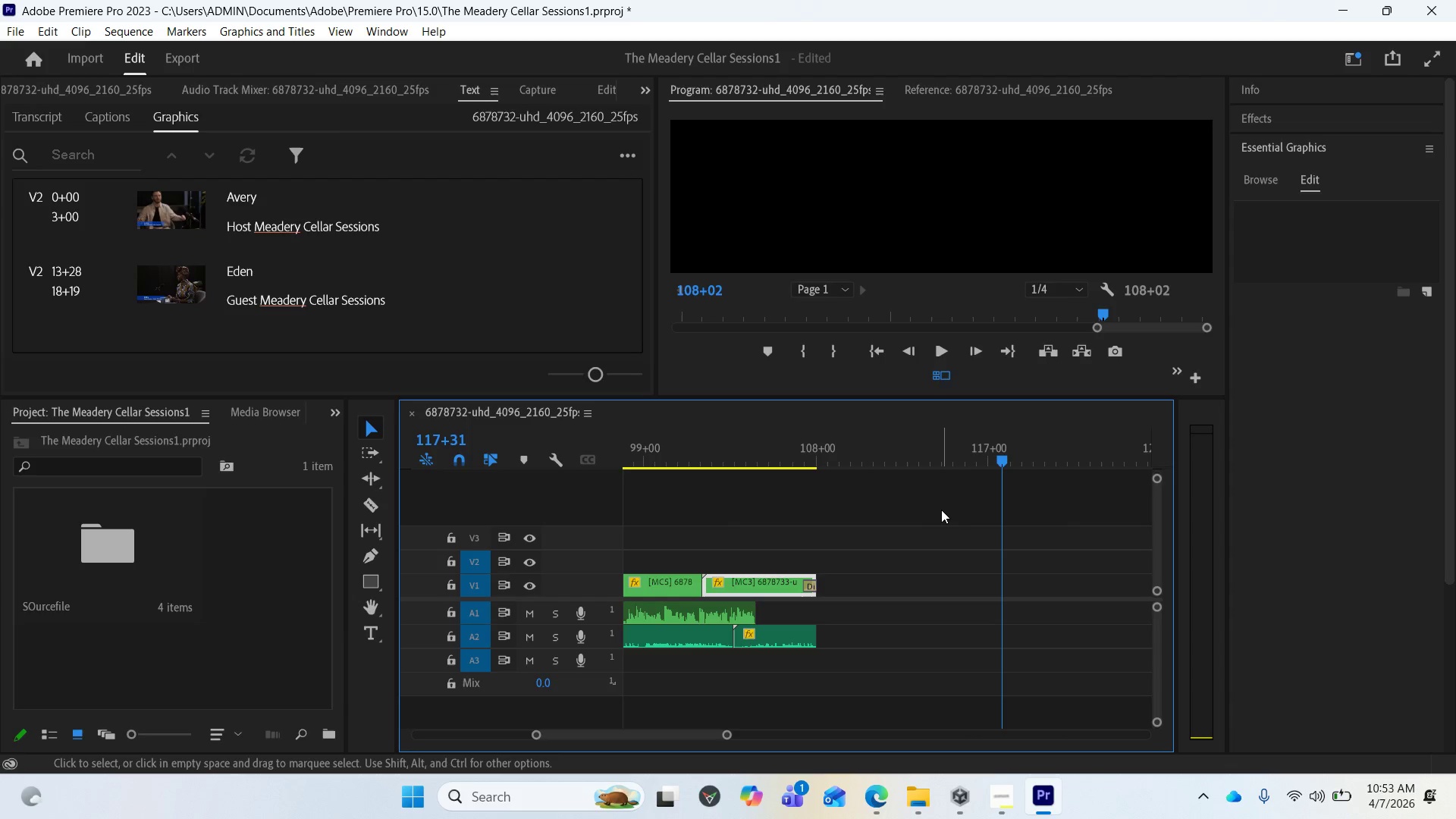 
left_click_drag(start_coordinate=[1000, 461], to_coordinate=[862, 475])
 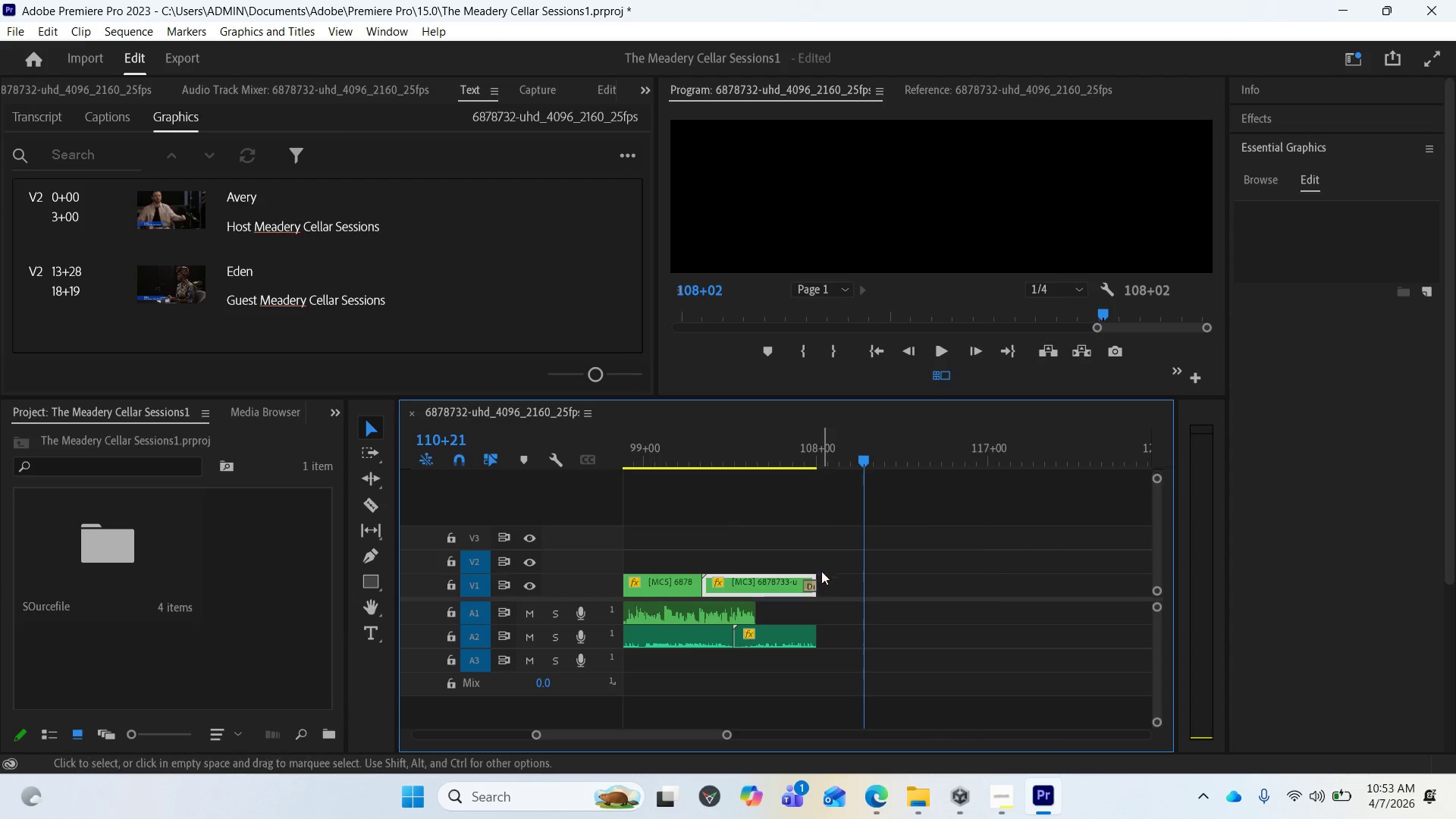 
scroll: coordinate [747, 572], scroll_direction: up, amount: 74.0
 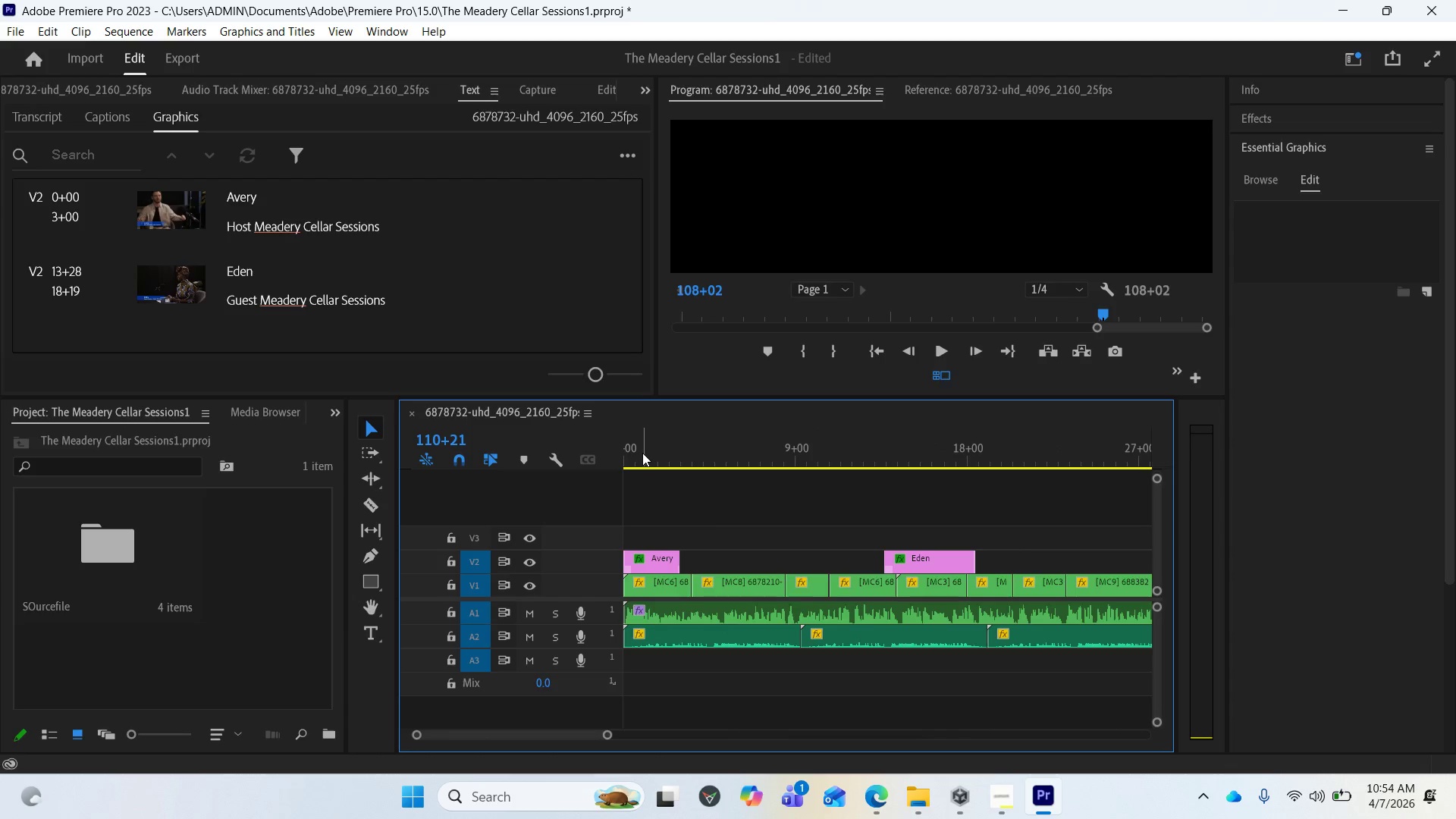 
left_click([642, 453])
 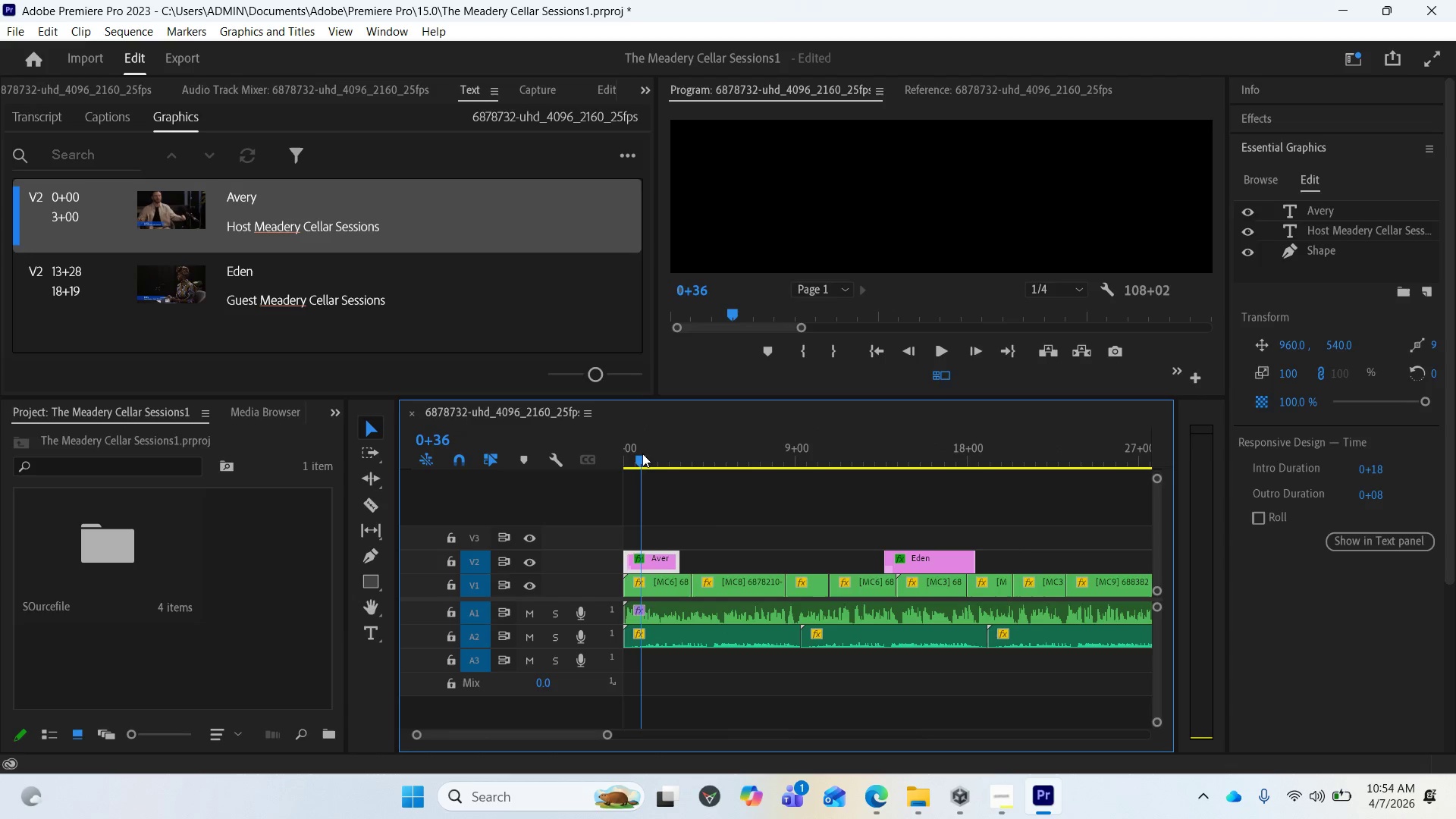 
left_click_drag(start_coordinate=[642, 454], to_coordinate=[893, 441])
 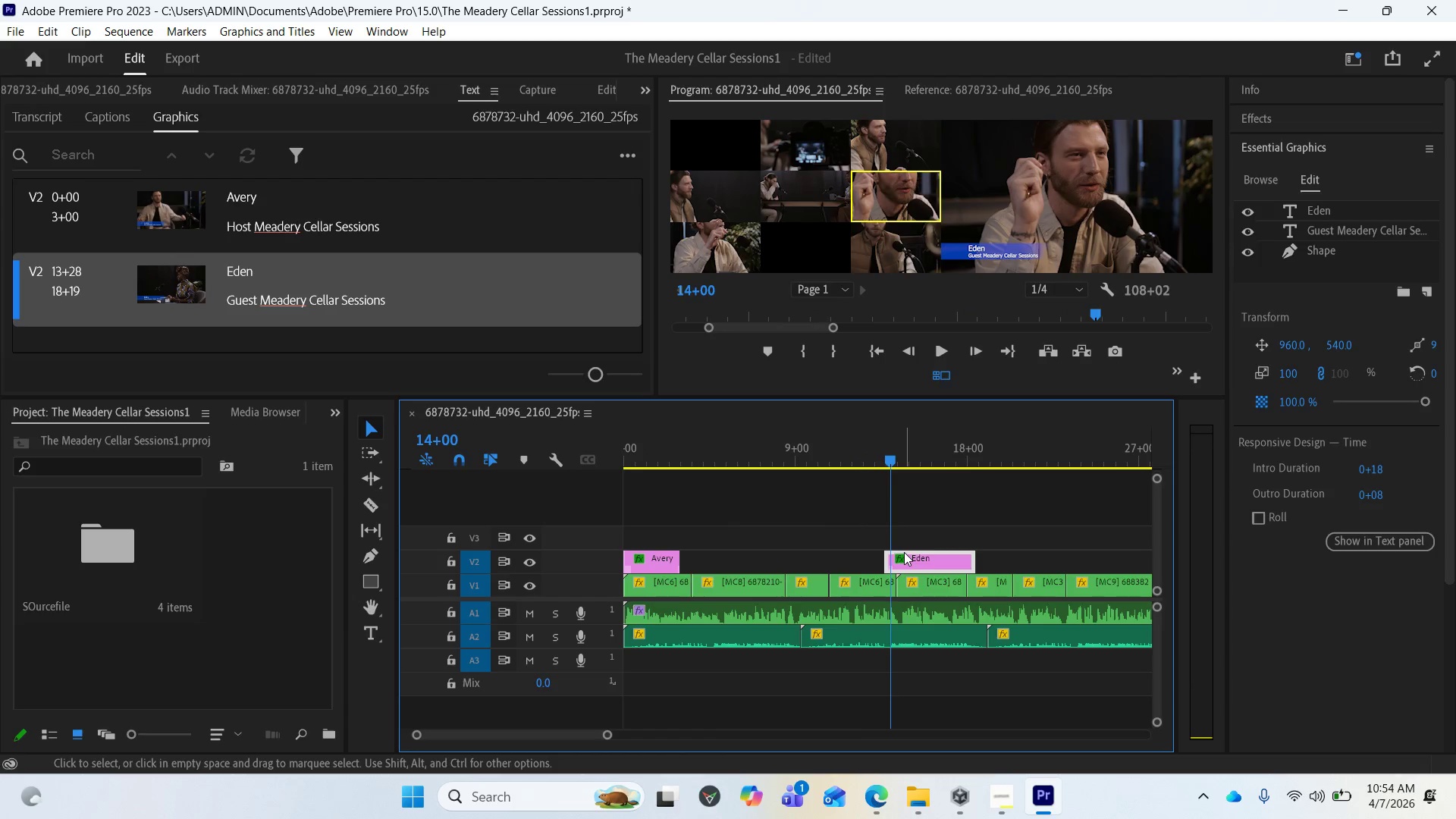 
left_click([904, 552])
 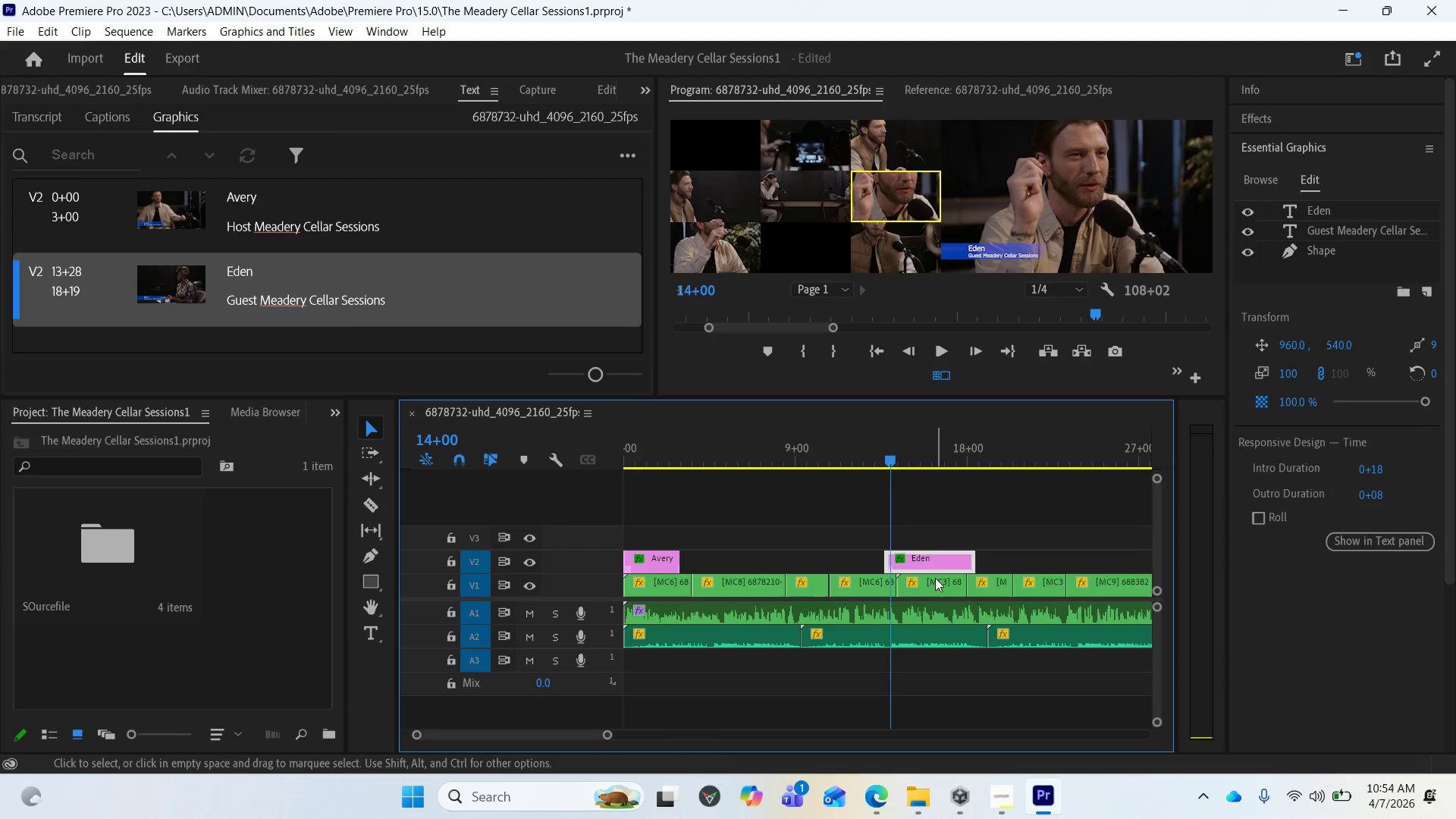 
wait(8.31)
 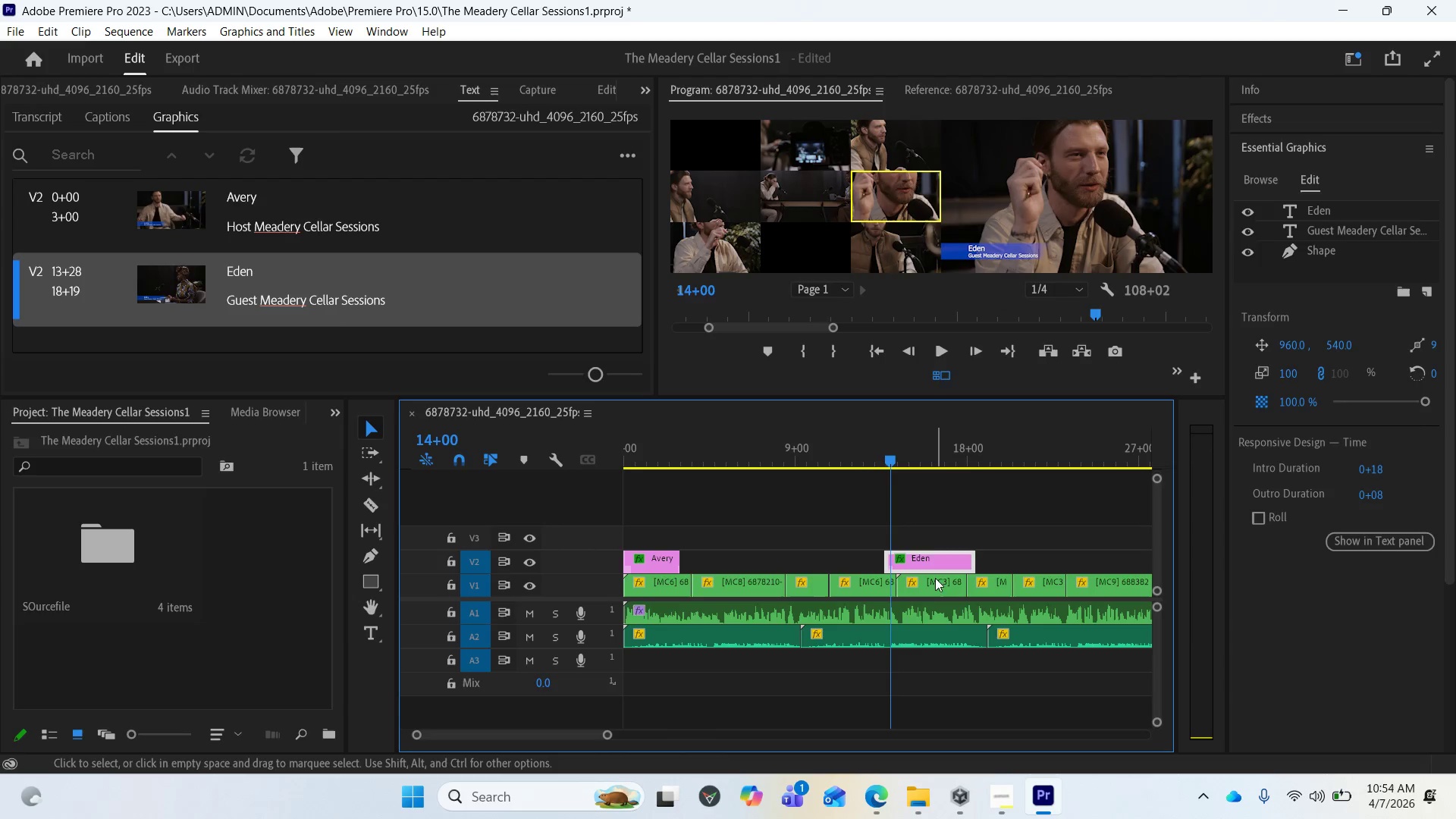 
key(Delete)
 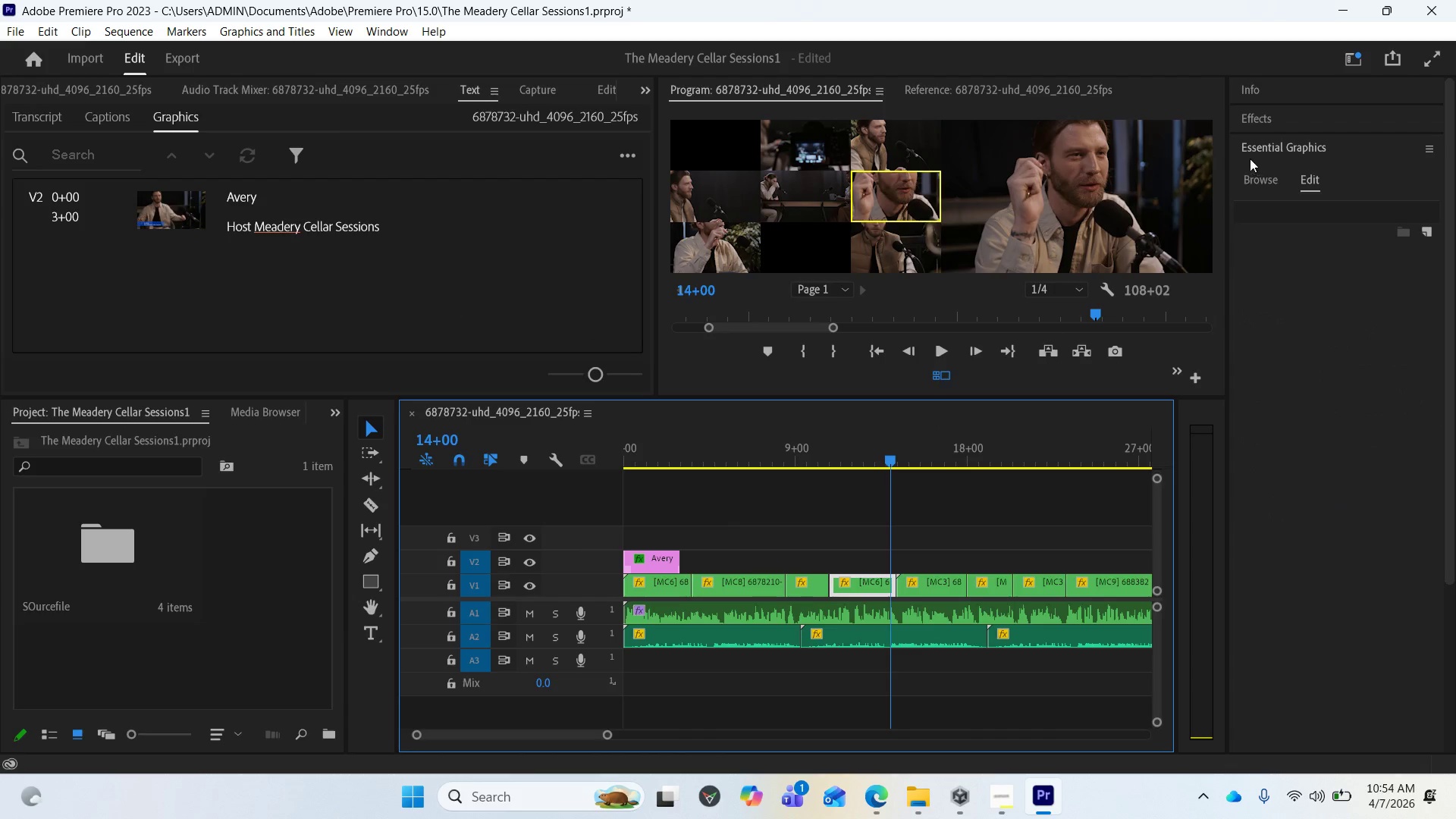 
left_click([1274, 146])
 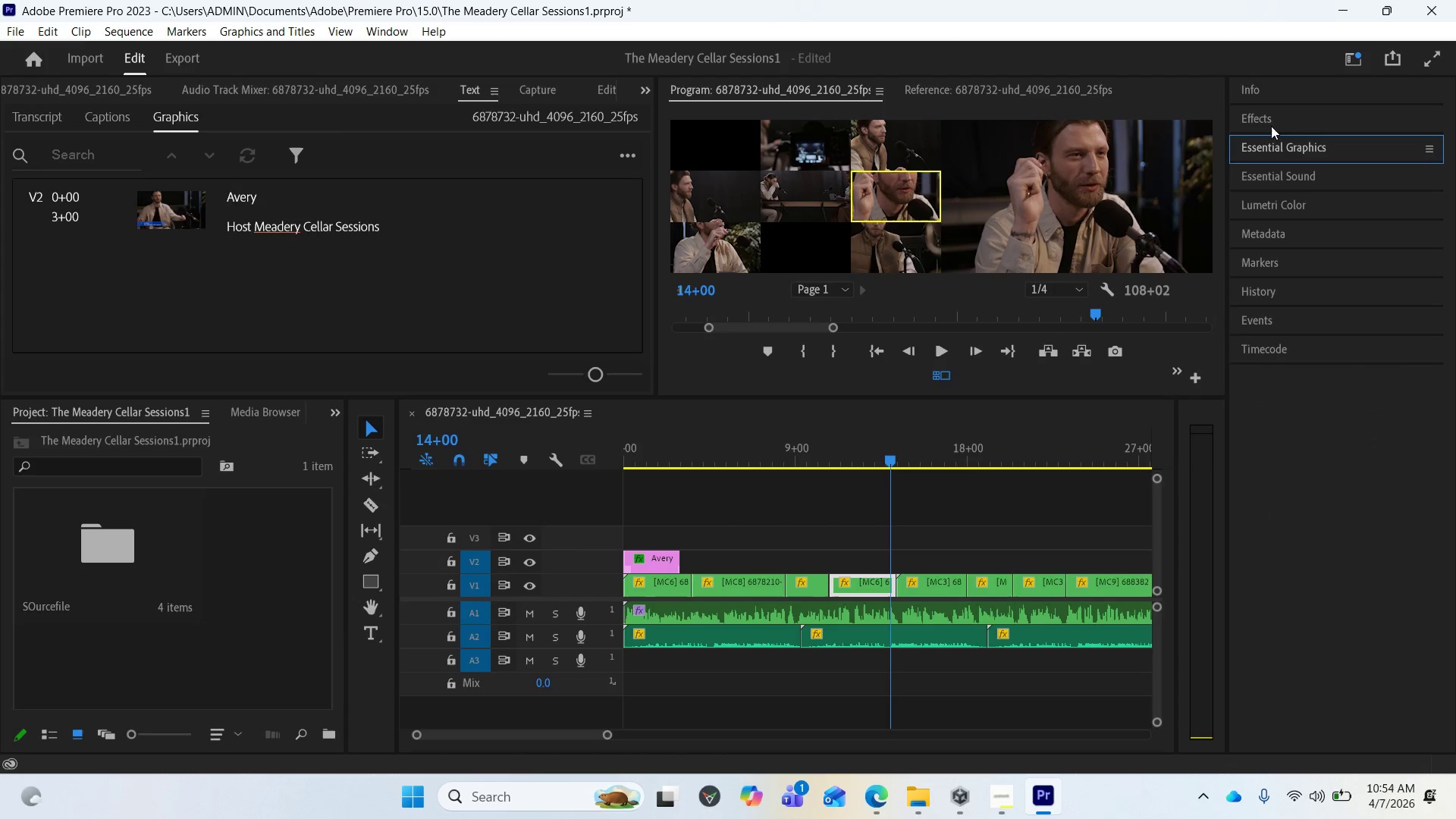 
left_click([1271, 126])
 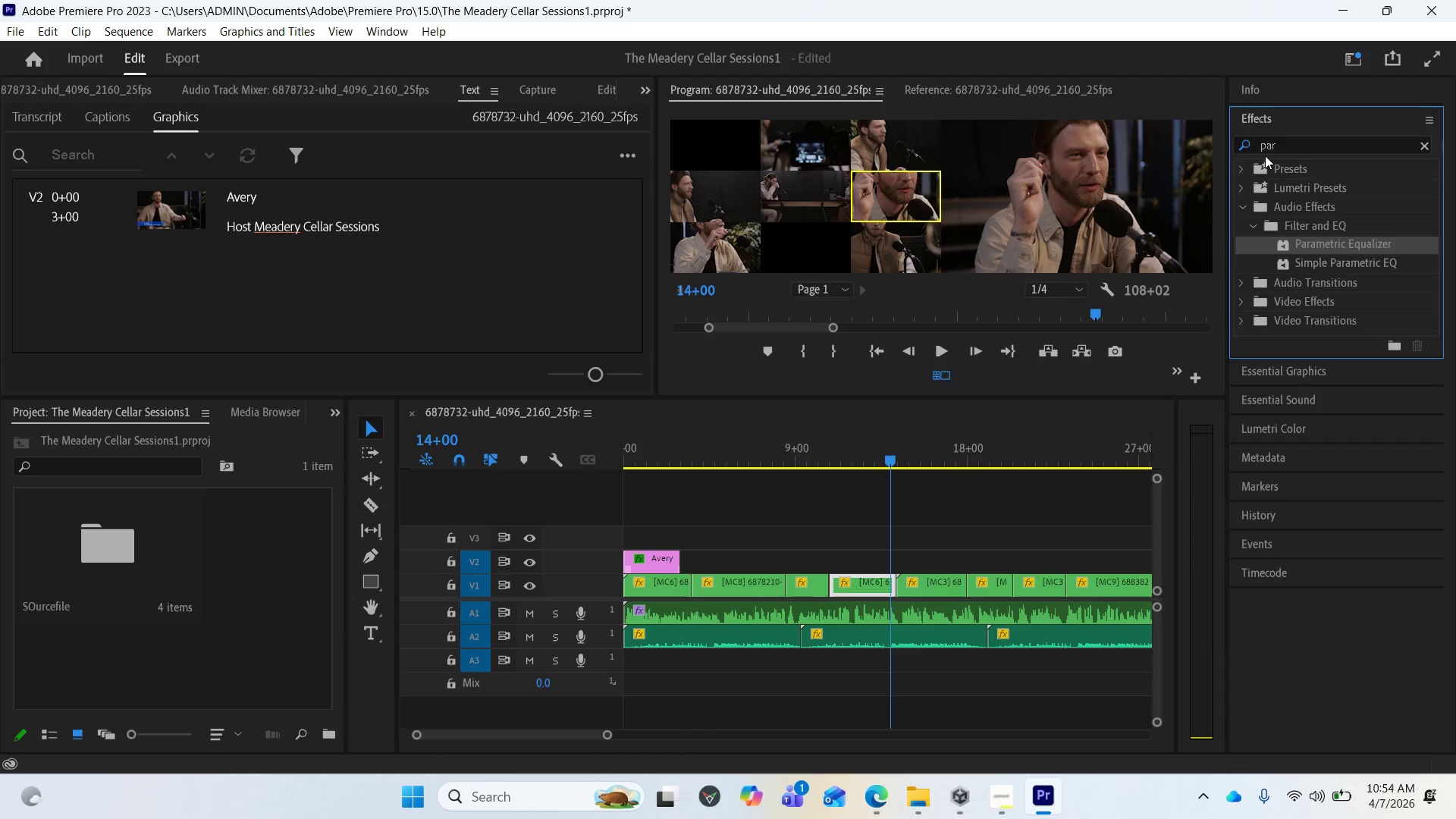 
left_click([1255, 122])
 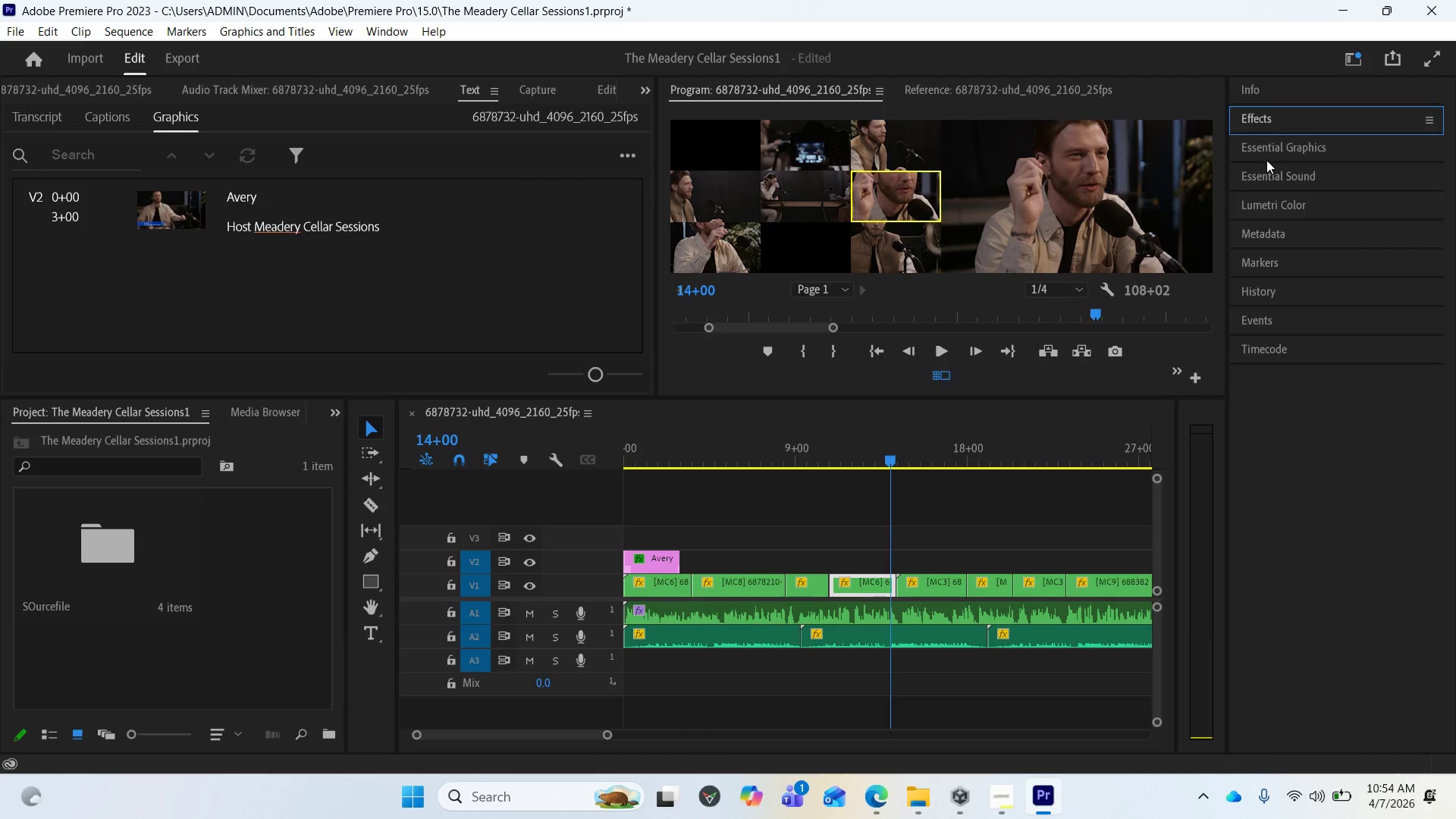 
left_click([1268, 155])
 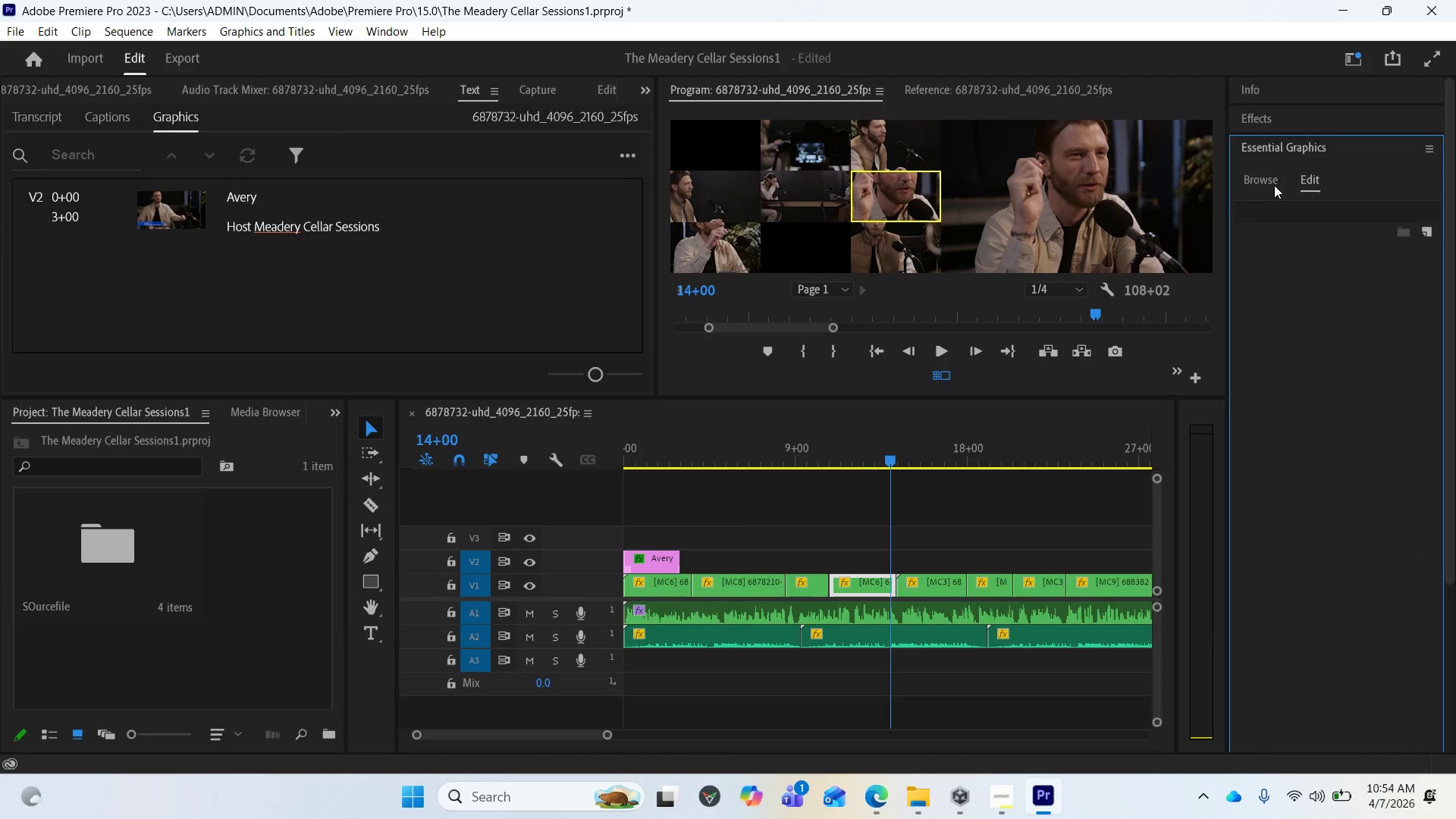 
left_click([1266, 182])
 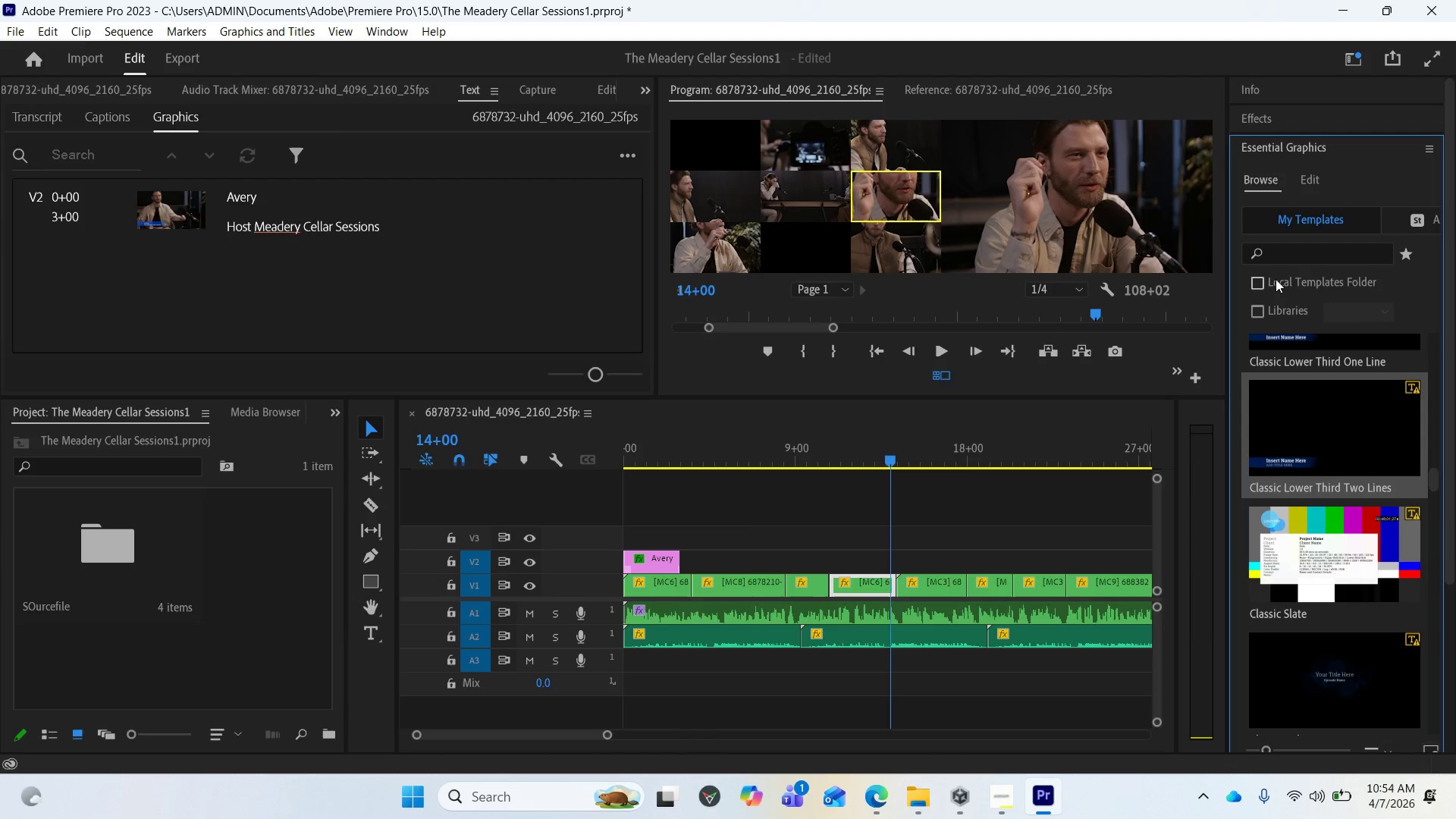 
wait(28.66)
 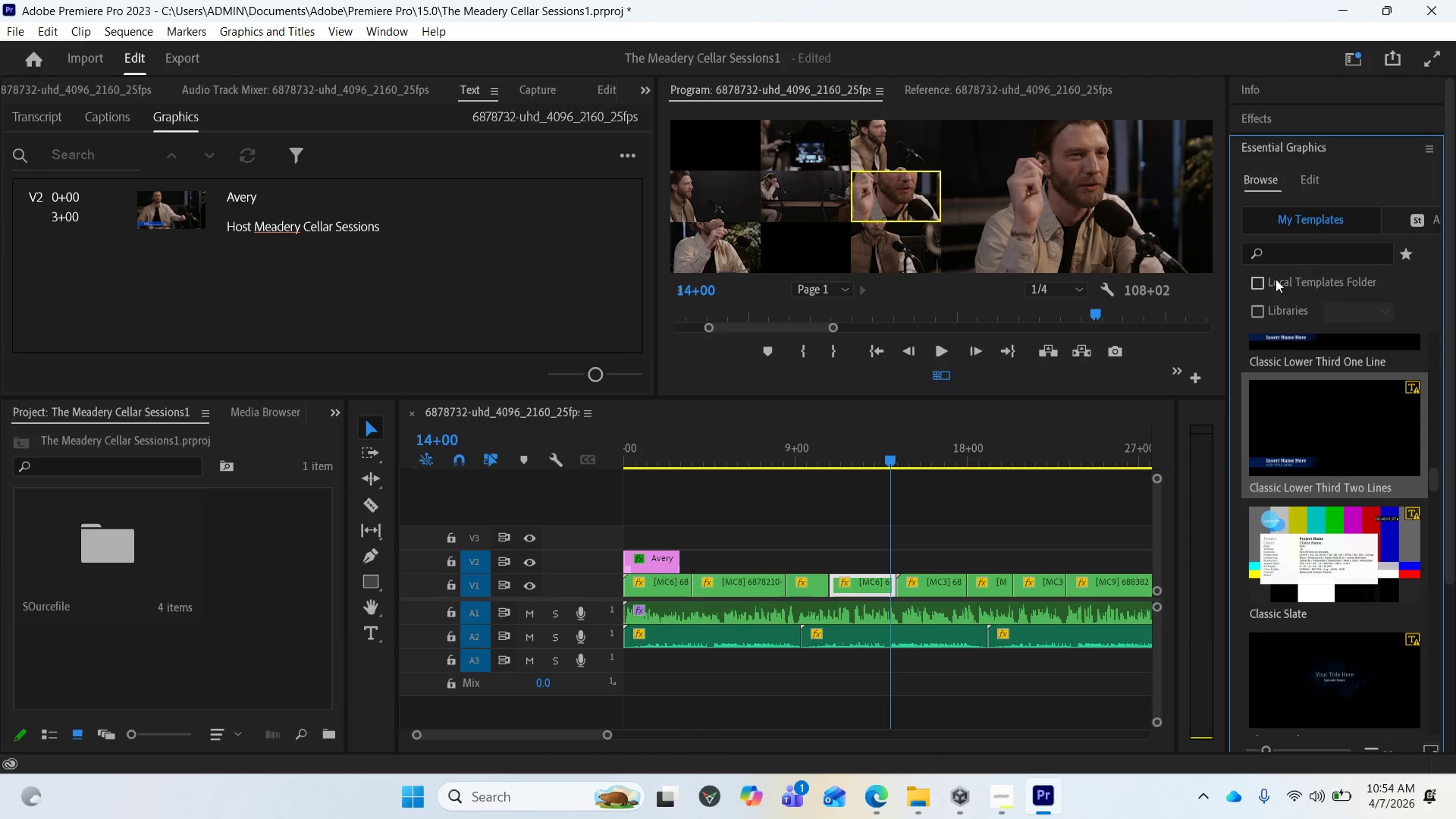 
scroll: coordinate [1313, 550], scroll_direction: down, amount: 55.0
 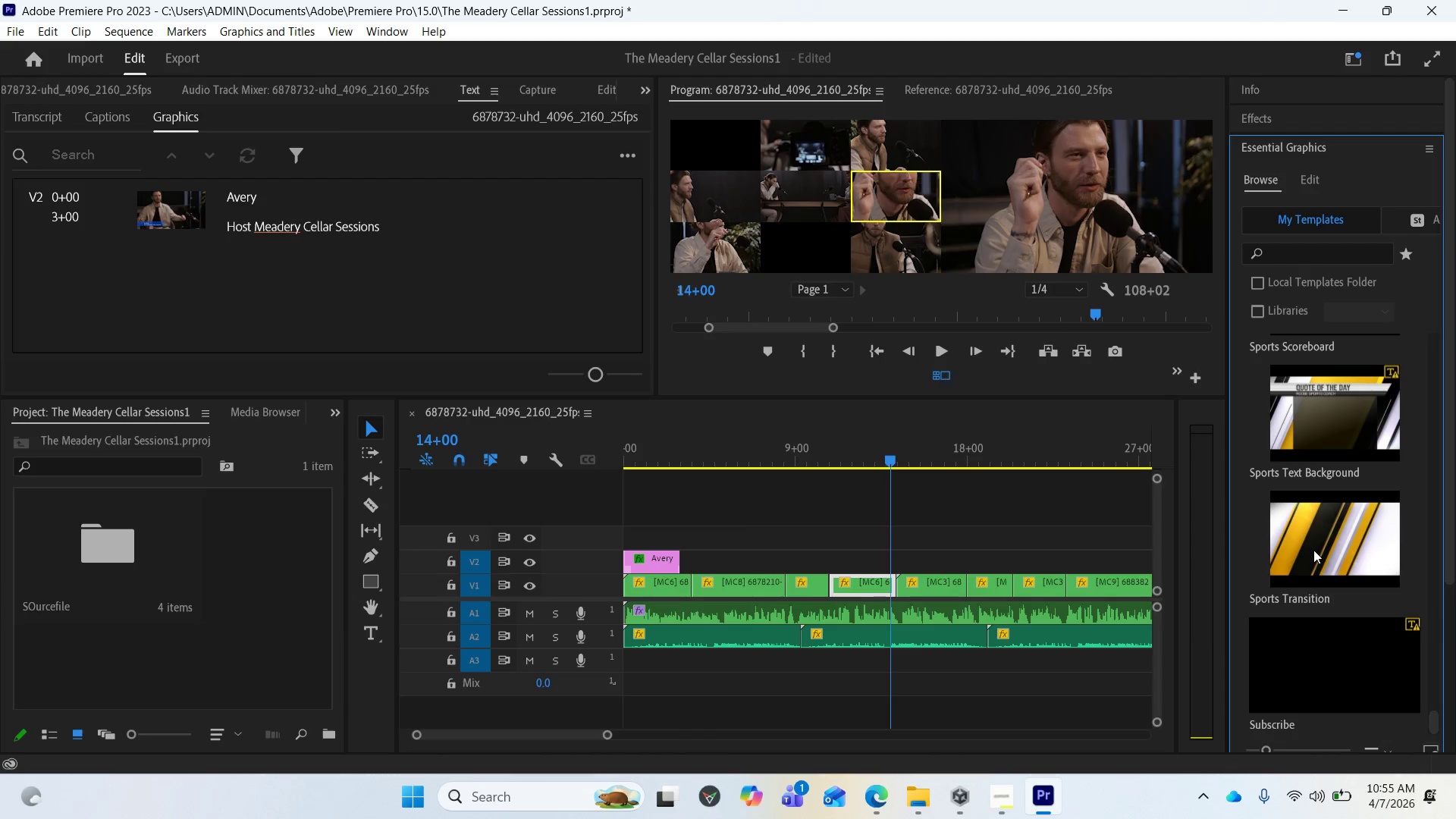 
scroll: coordinate [1313, 550], scroll_direction: up, amount: 2.0
 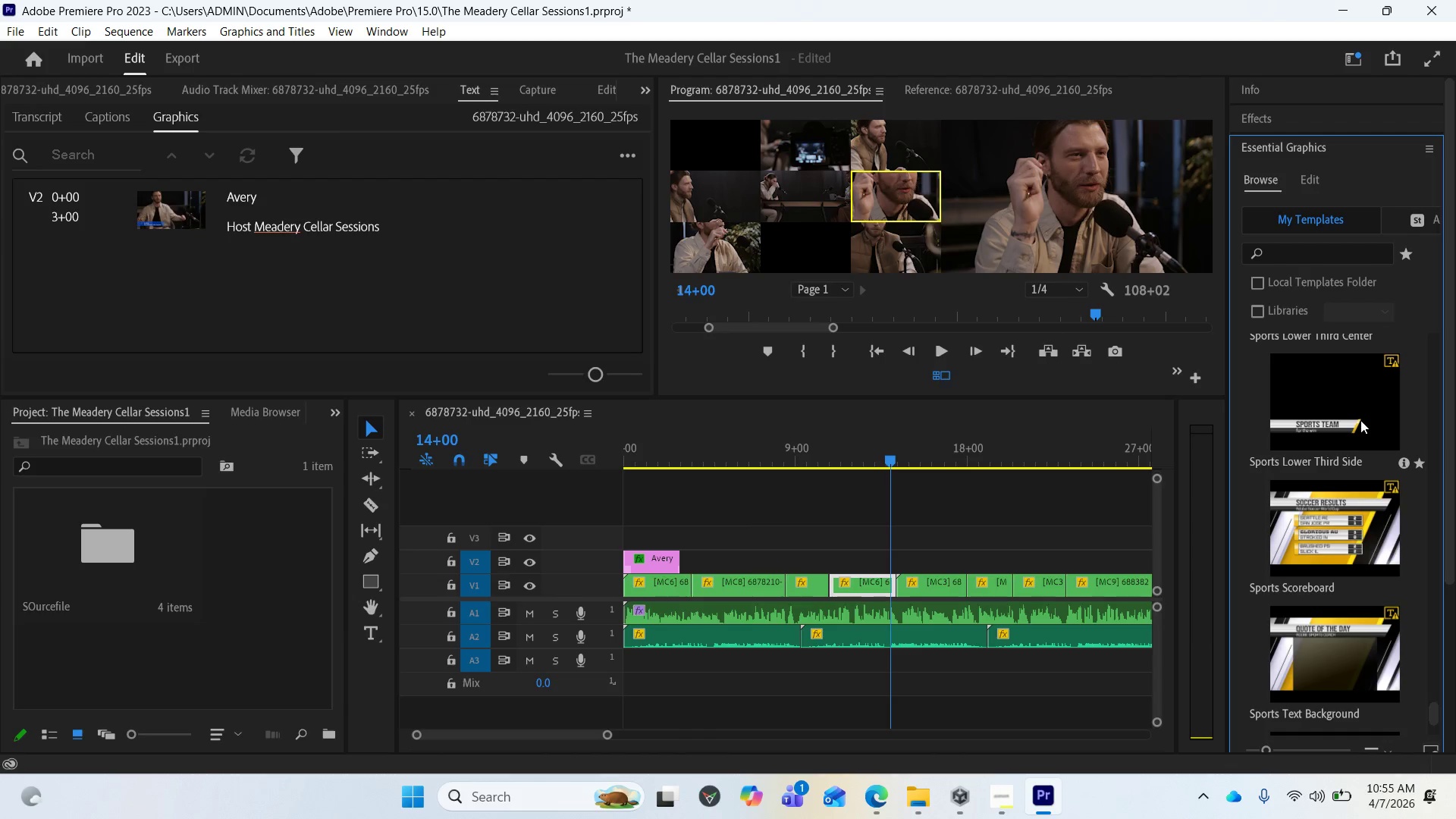 
wait(7.34)
 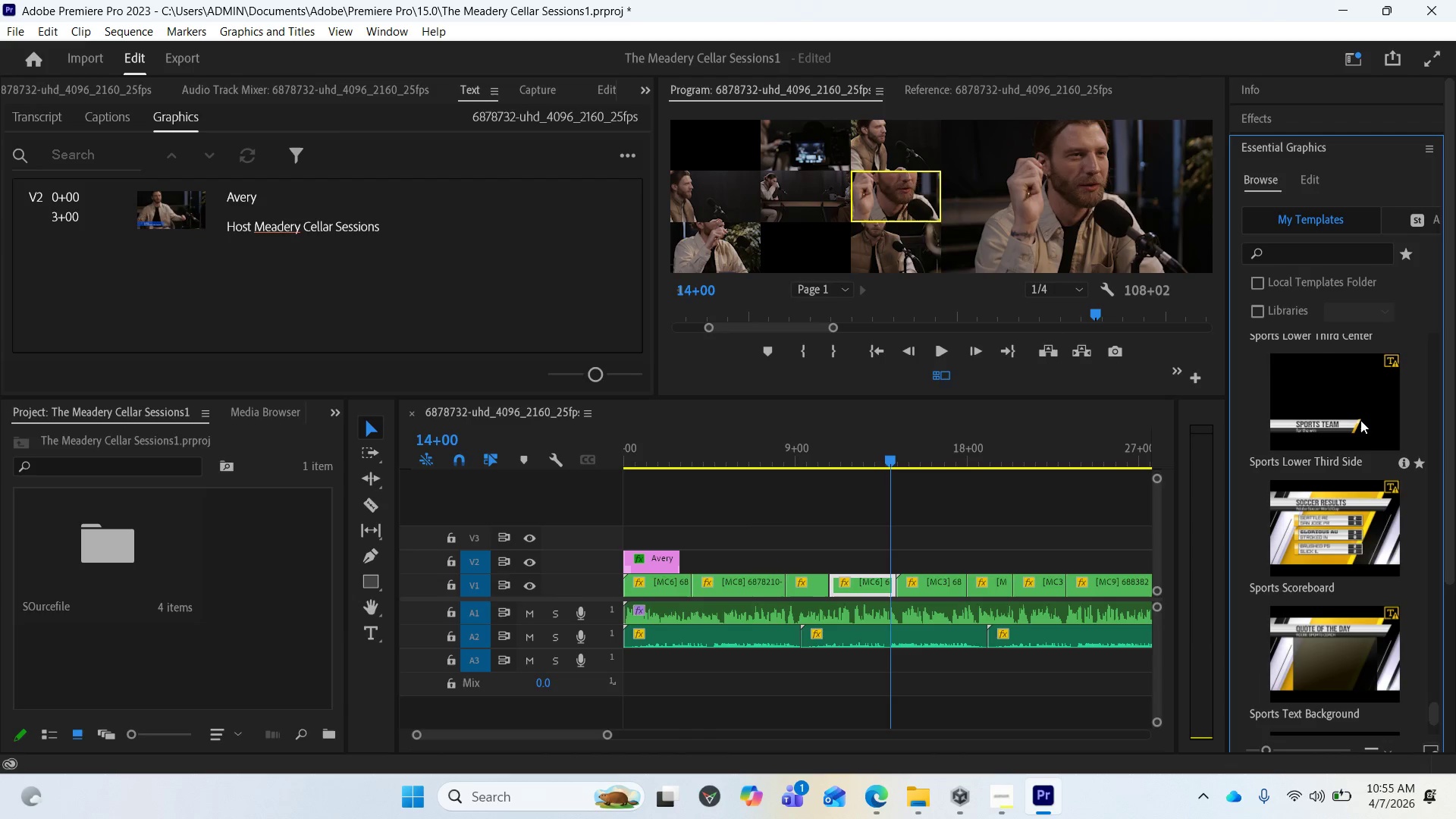 
scroll: coordinate [1310, 519], scroll_direction: down, amount: 9.0
 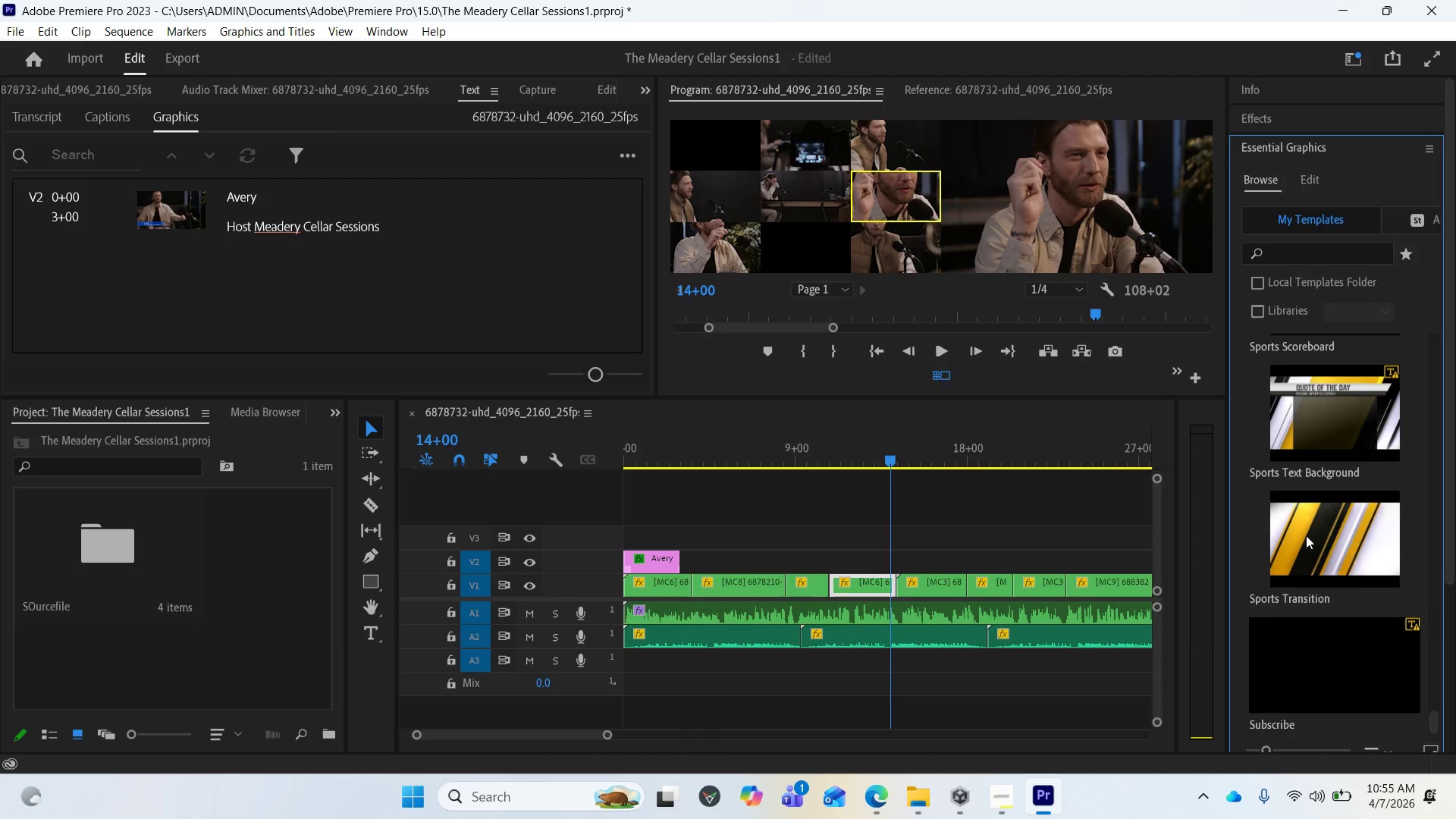 
scroll: coordinate [1304, 563], scroll_direction: up, amount: 5.0
 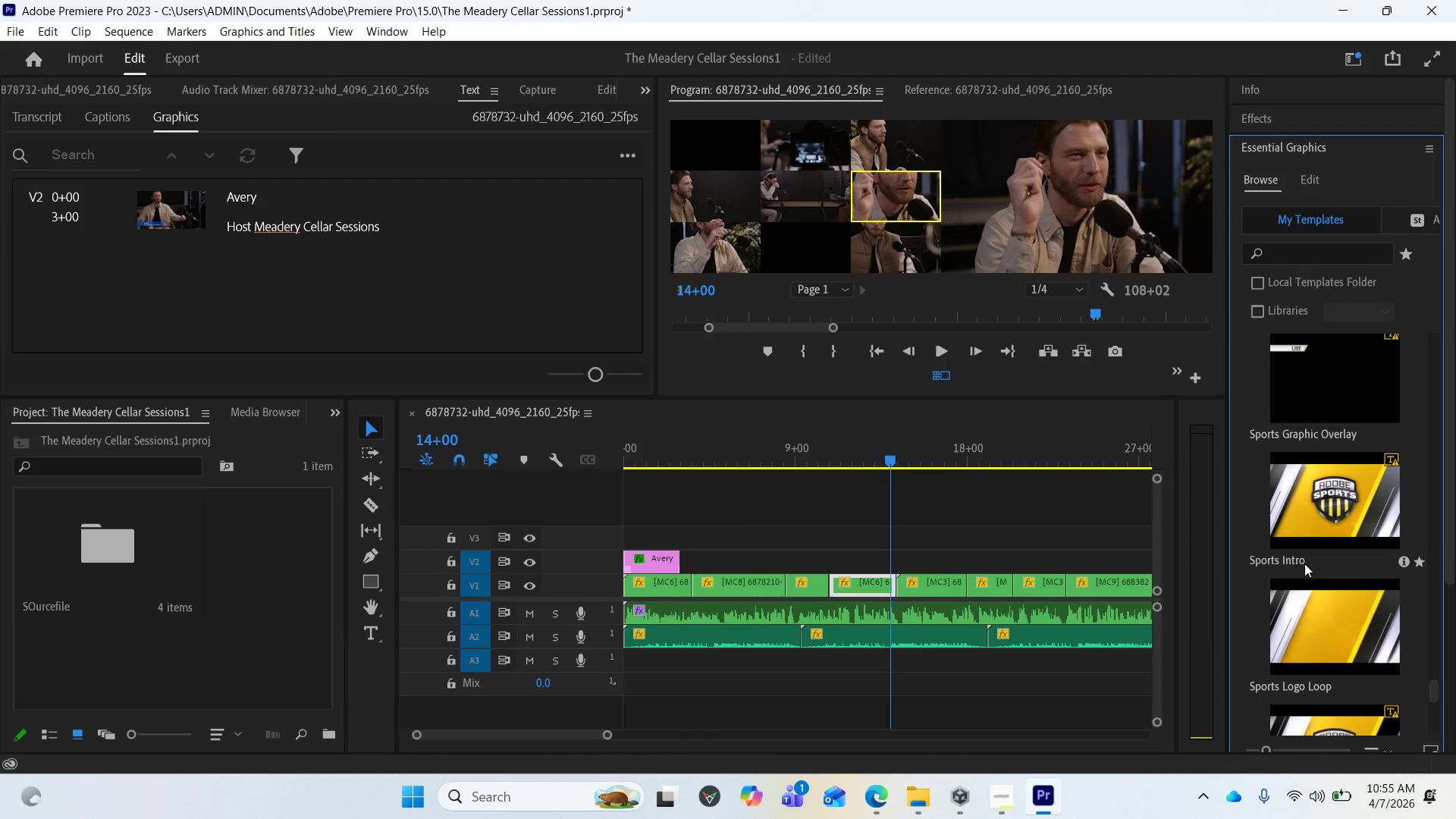 
scroll: coordinate [1304, 563], scroll_direction: down, amount: 9.0
 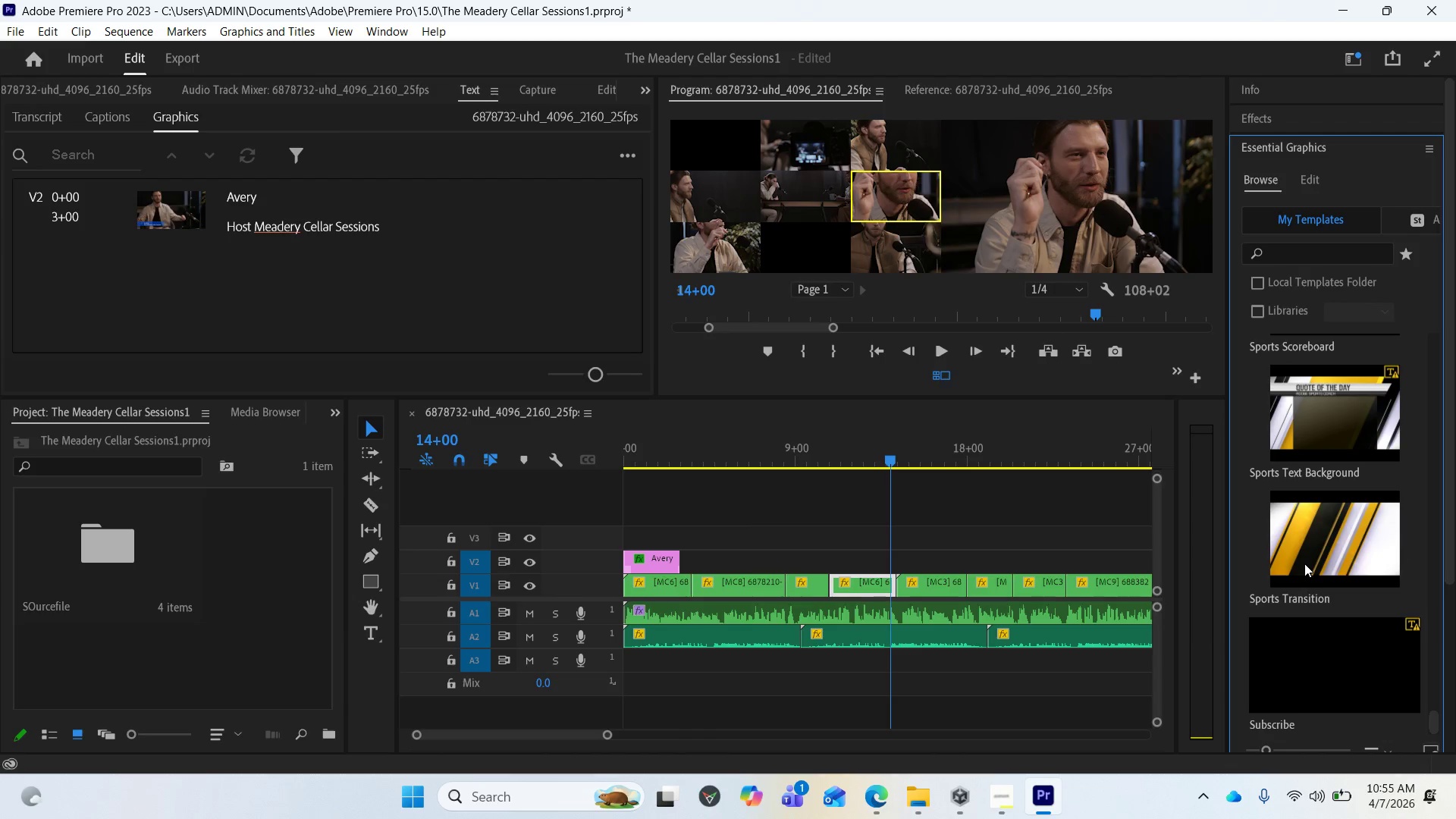 
scroll: coordinate [1312, 542], scroll_direction: none, amount: 0.0
 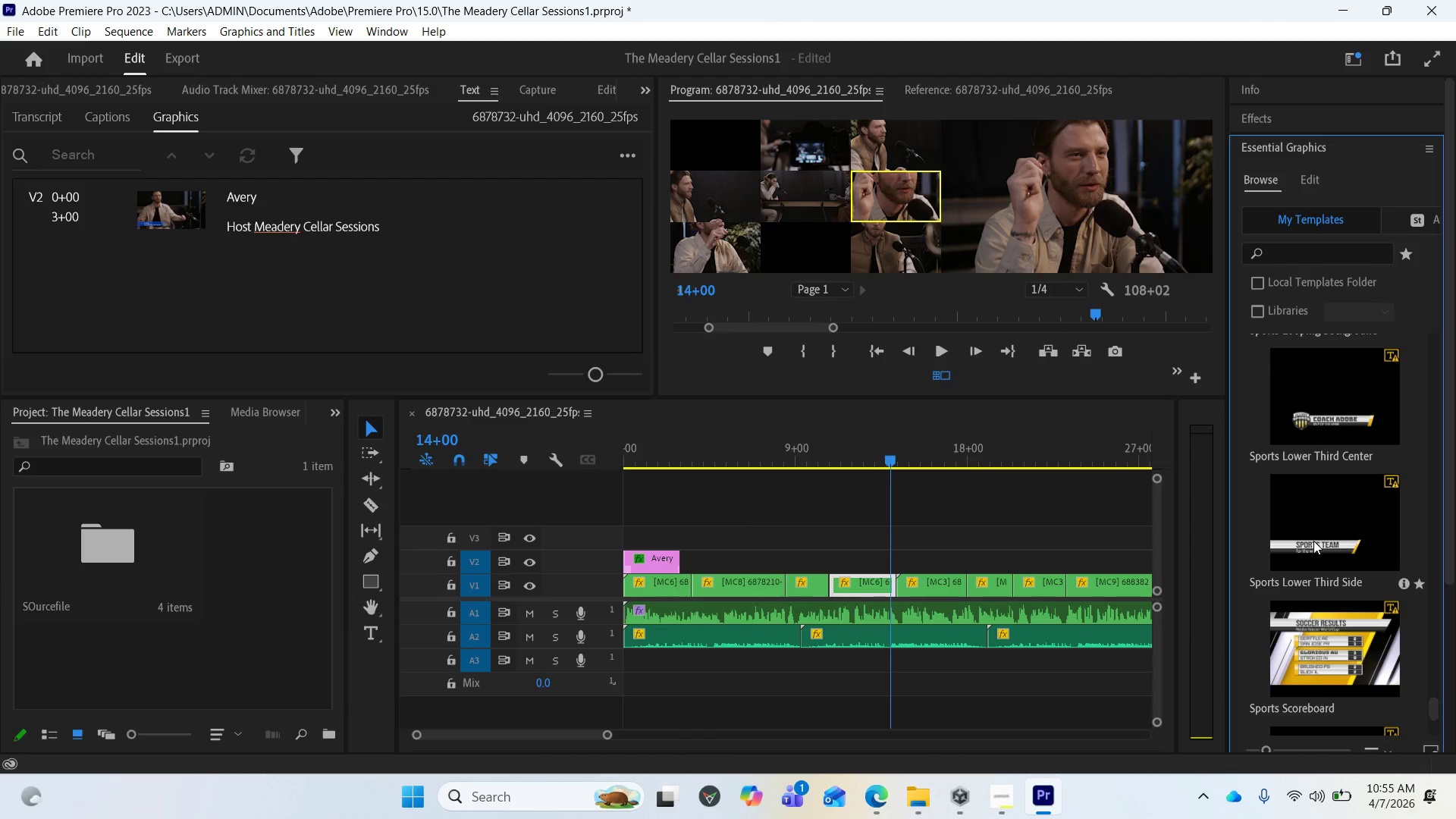 
scroll: coordinate [1313, 549], scroll_direction: up, amount: 7.0
 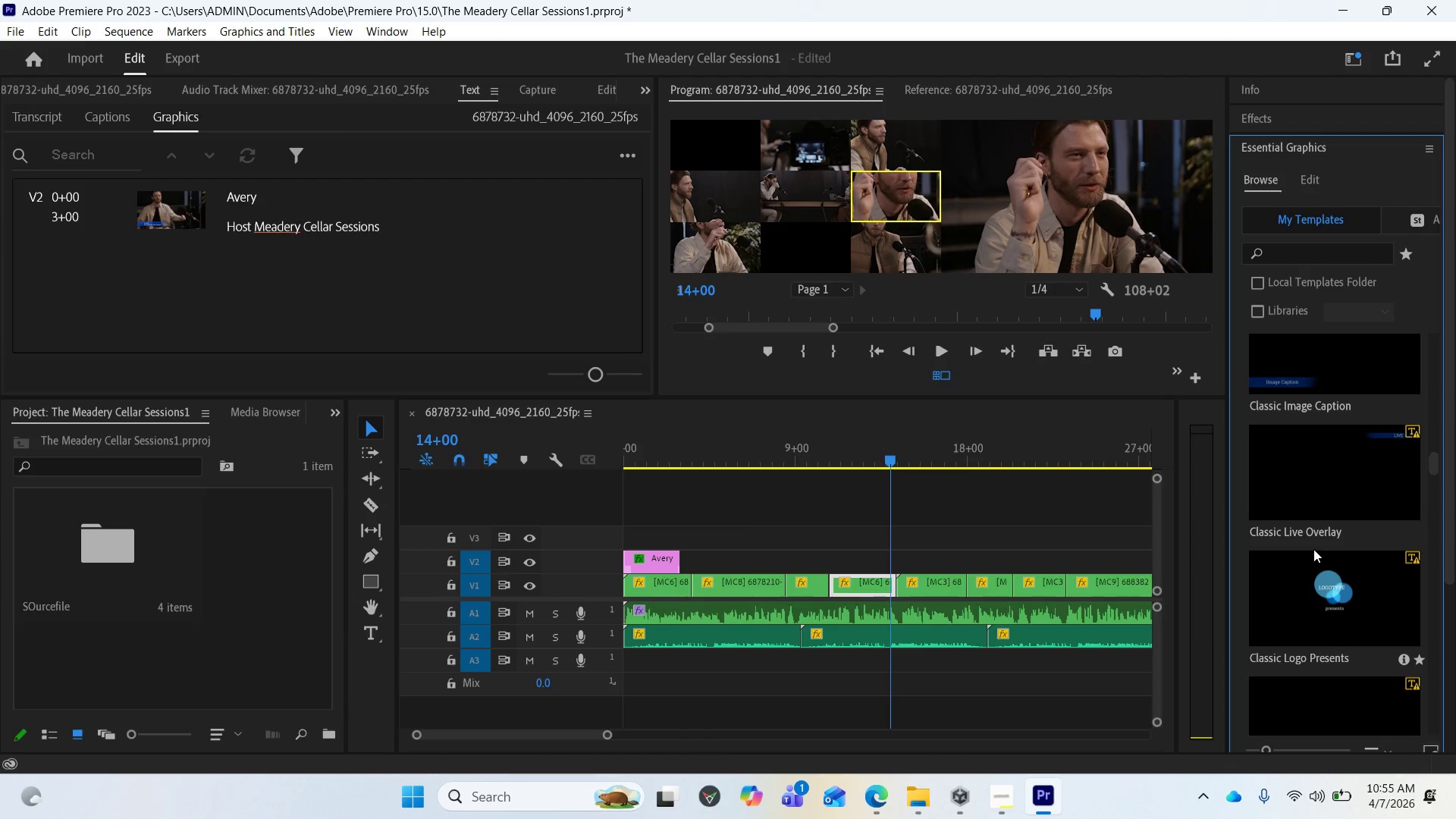 
scroll: coordinate [1313, 549], scroll_direction: up, amount: 2.0
 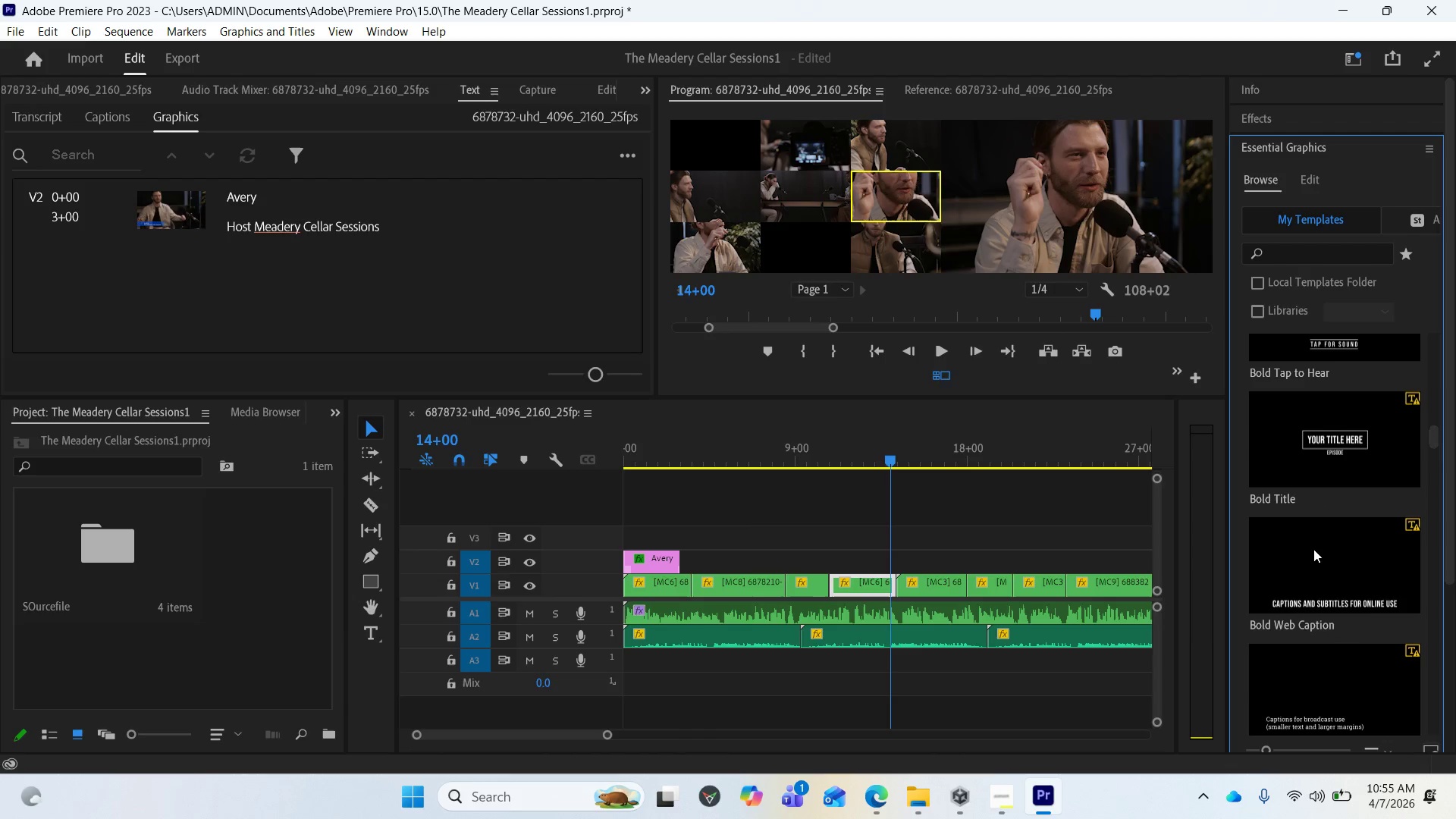 
scroll: coordinate [1313, 549], scroll_direction: down, amount: 3.0
 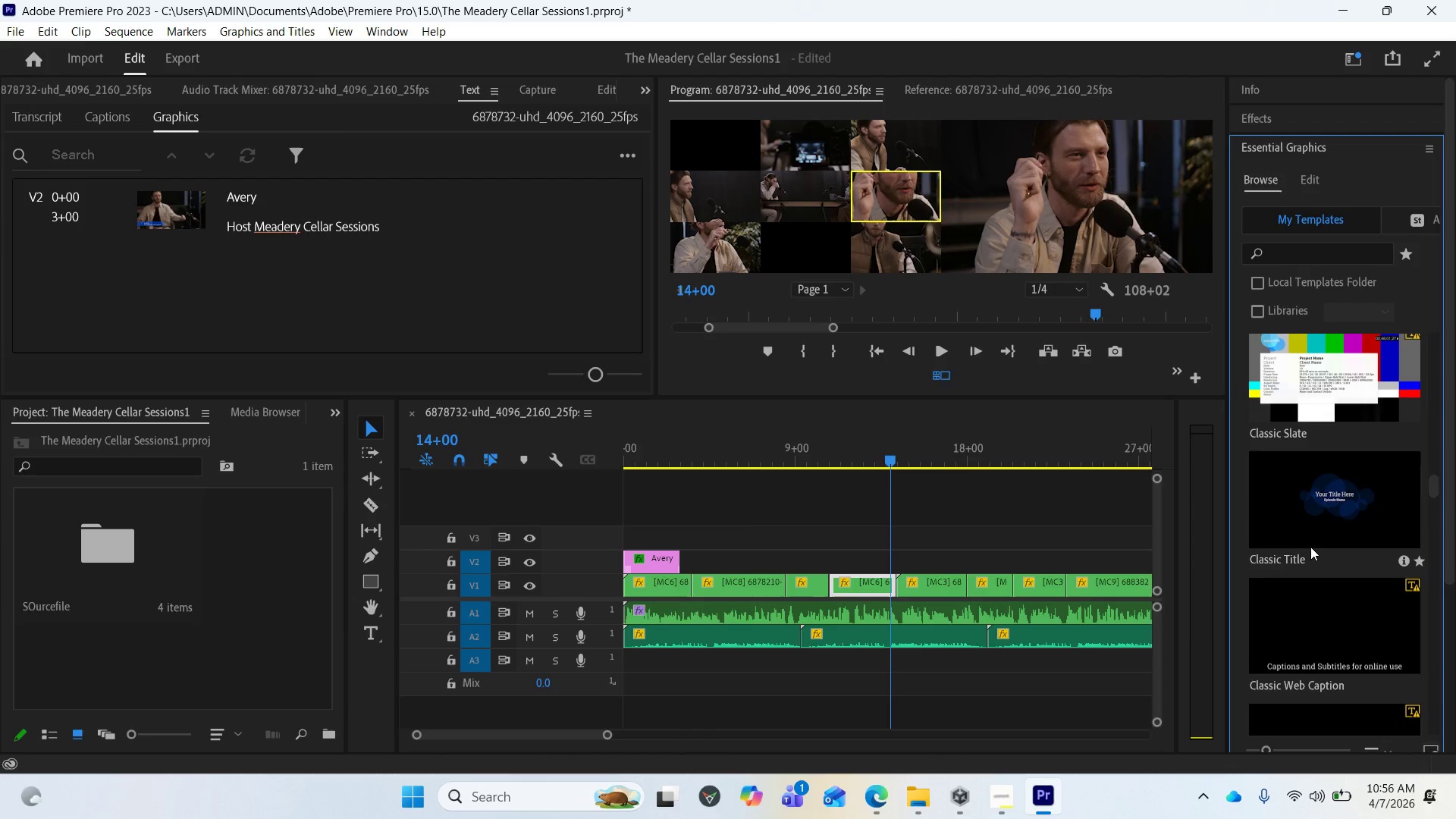 
wait(23.77)
 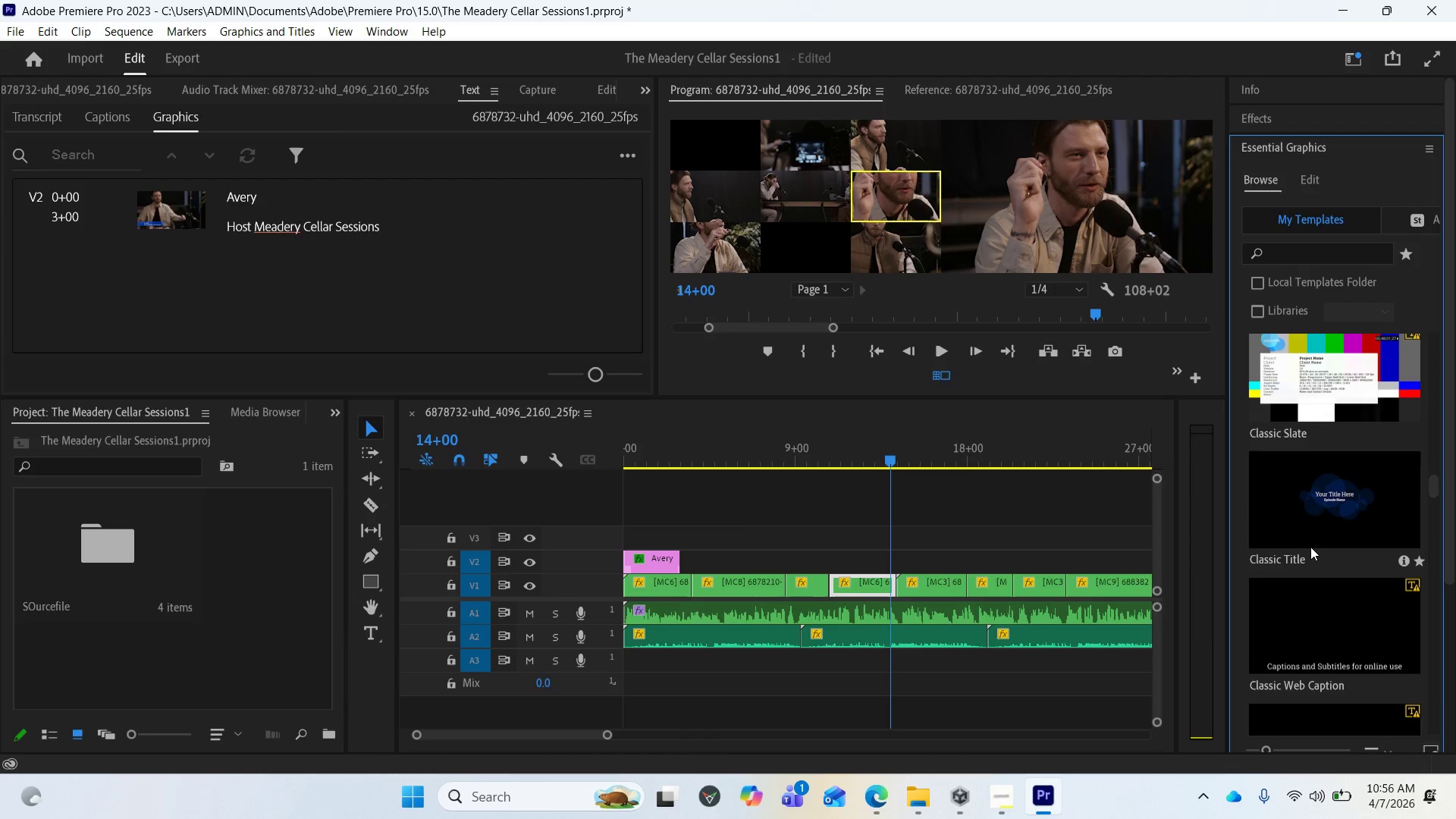 
scroll: coordinate [1309, 627], scroll_direction: down, amount: 10.0
 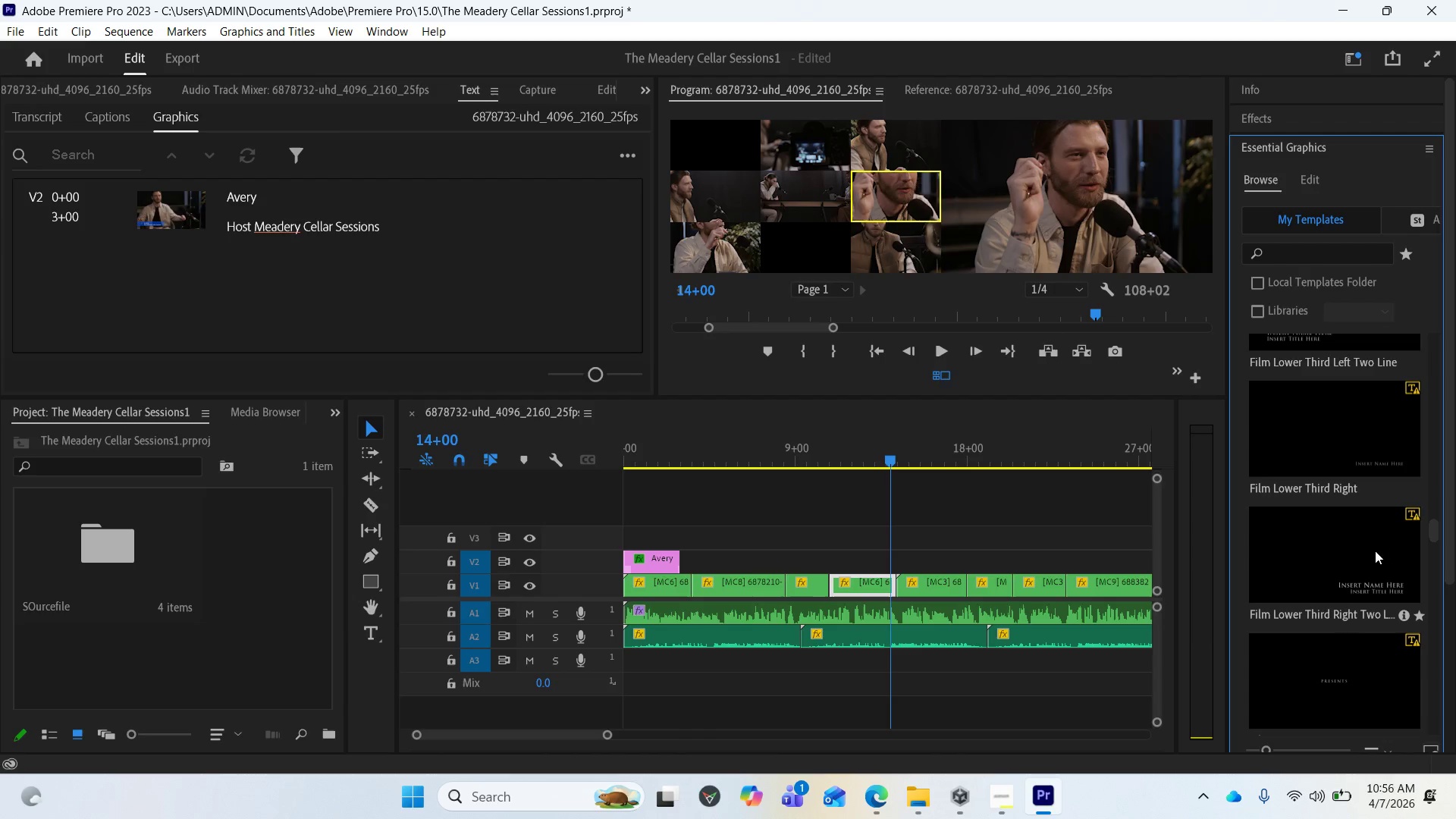 
scroll: coordinate [1350, 572], scroll_direction: down, amount: 10.0
 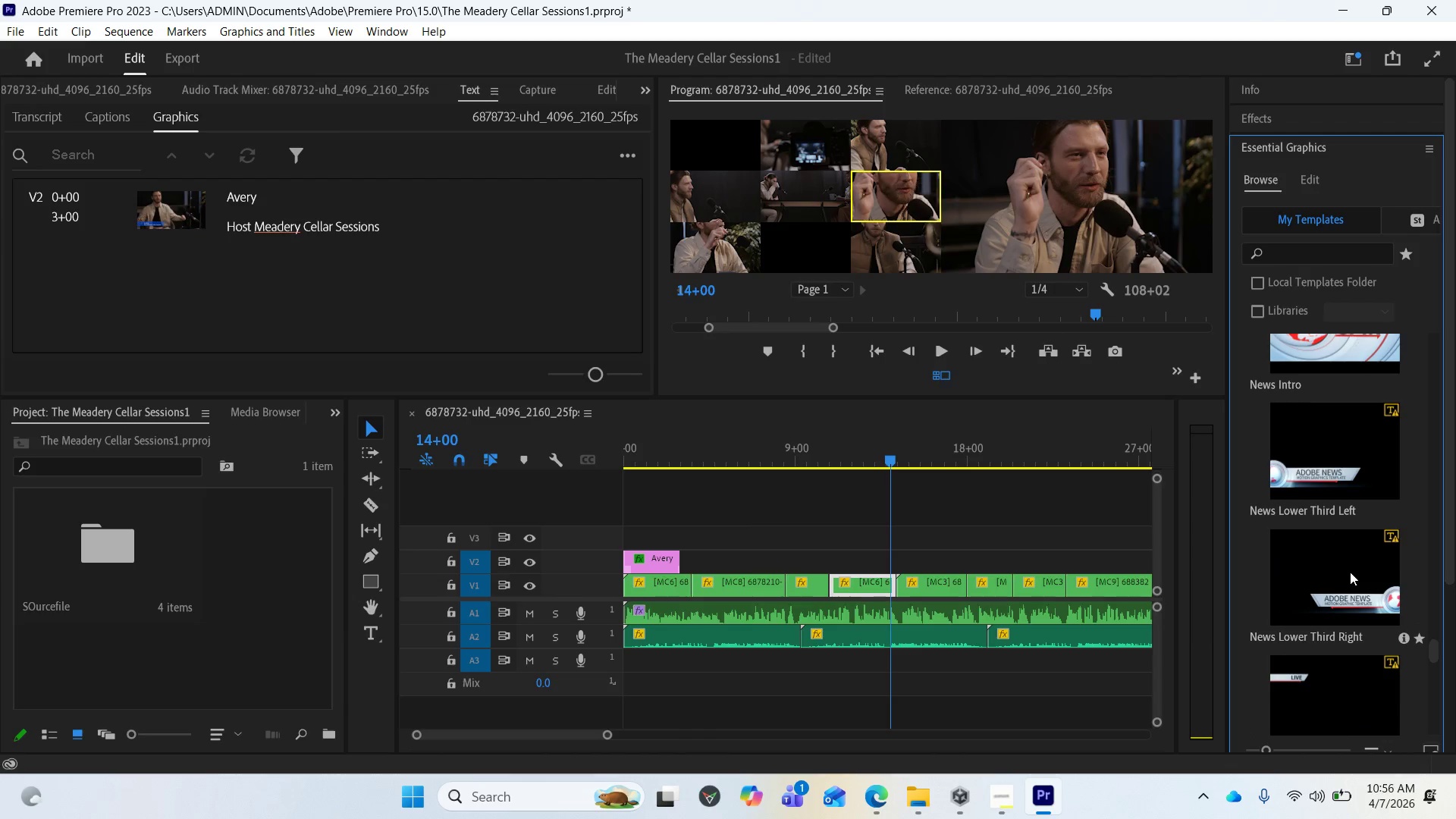 
wait(5.59)
 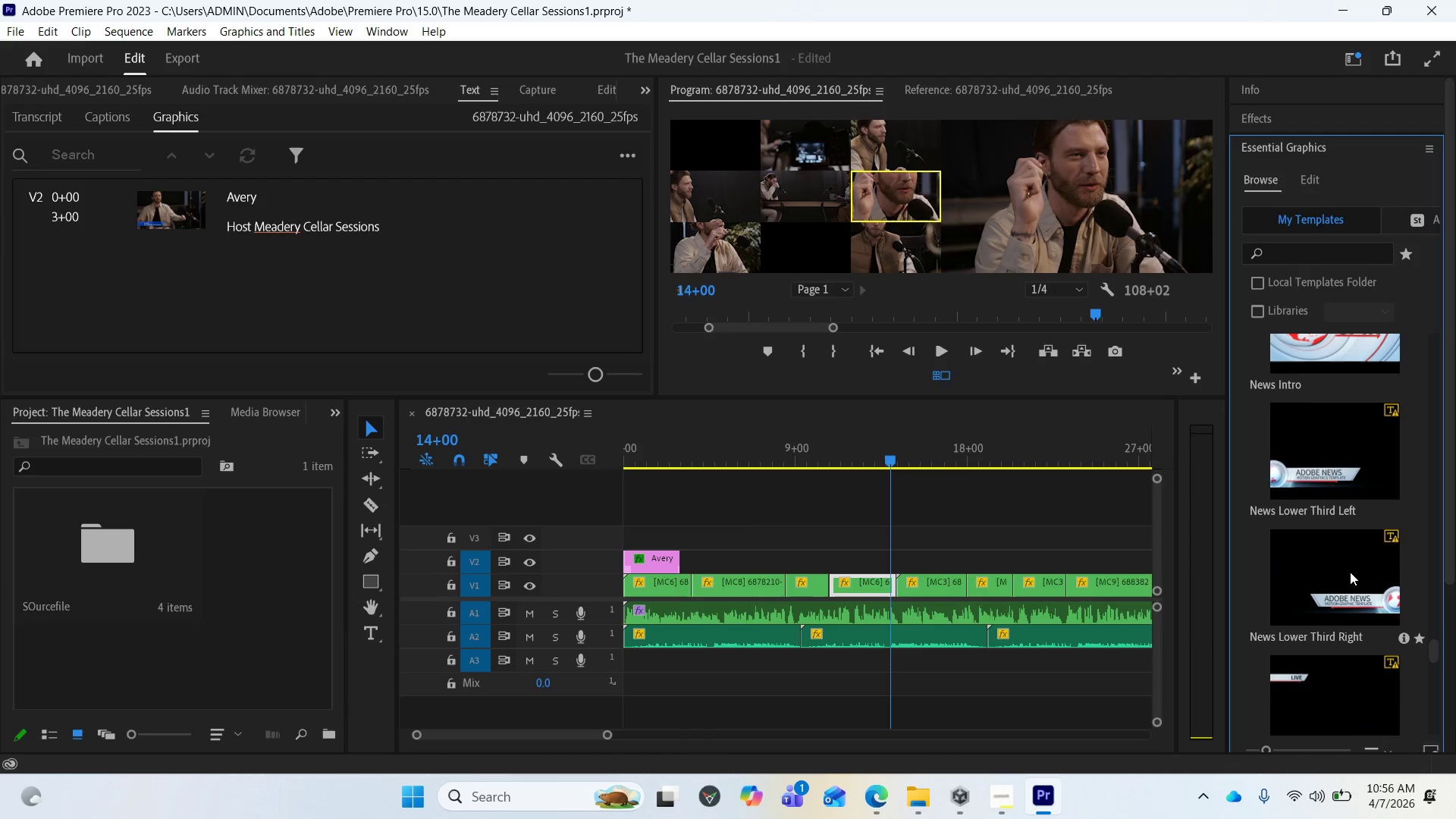 
scroll: coordinate [1335, 611], scroll_direction: down, amount: 2.0
 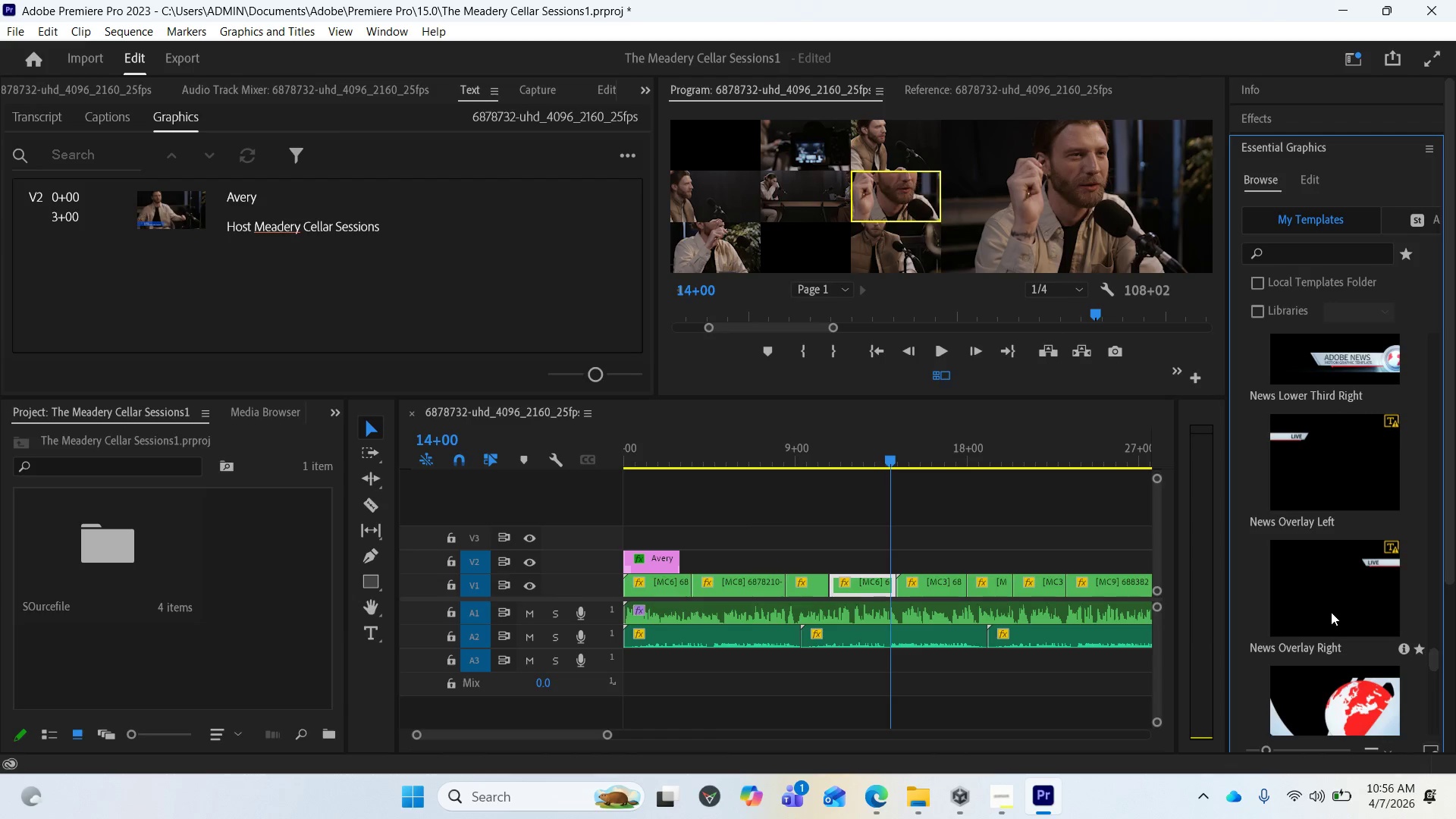 
scroll: coordinate [1329, 604], scroll_direction: up, amount: 1.0
 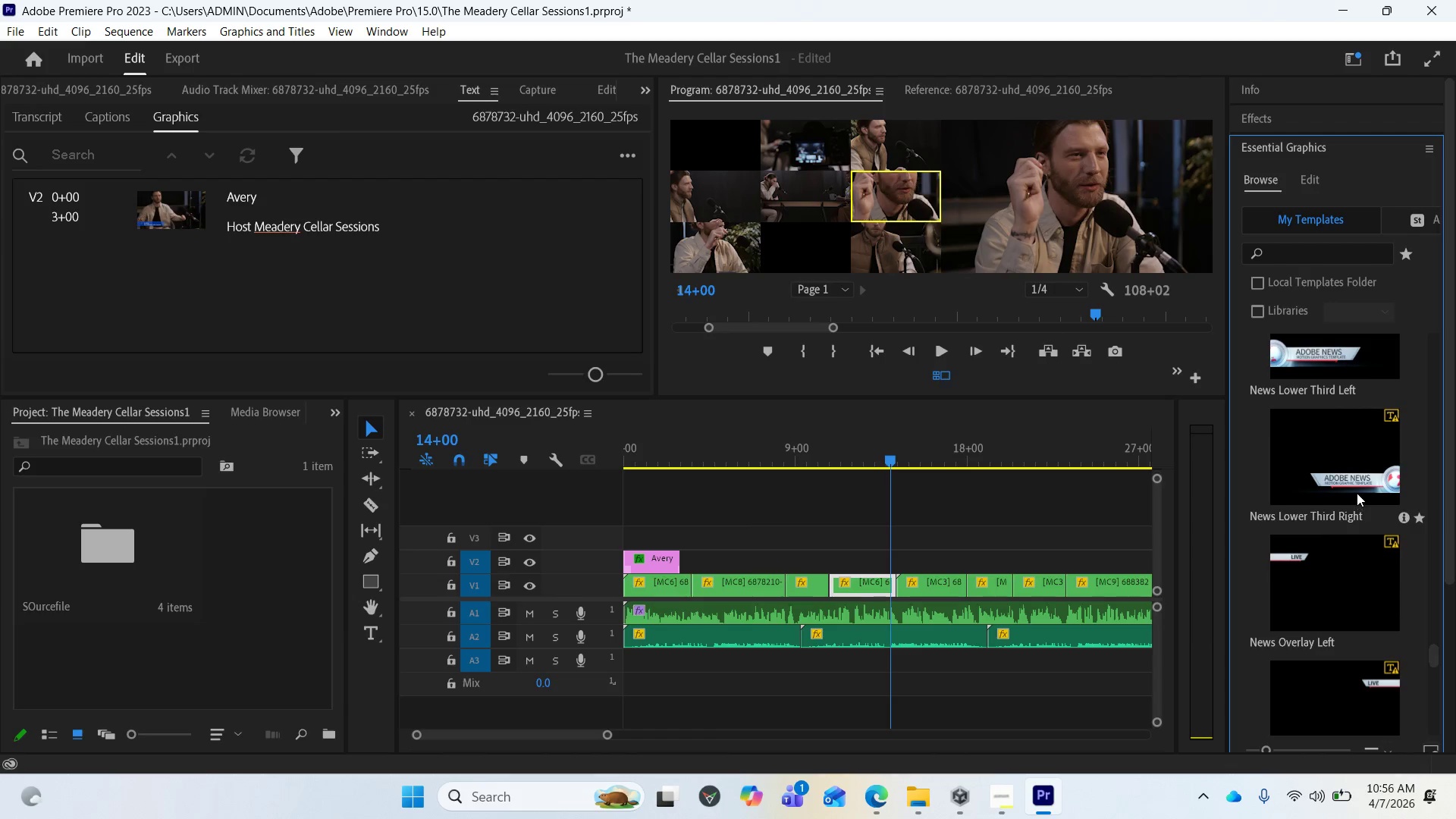 
left_click_drag(start_coordinate=[1354, 481], to_coordinate=[864, 551])
 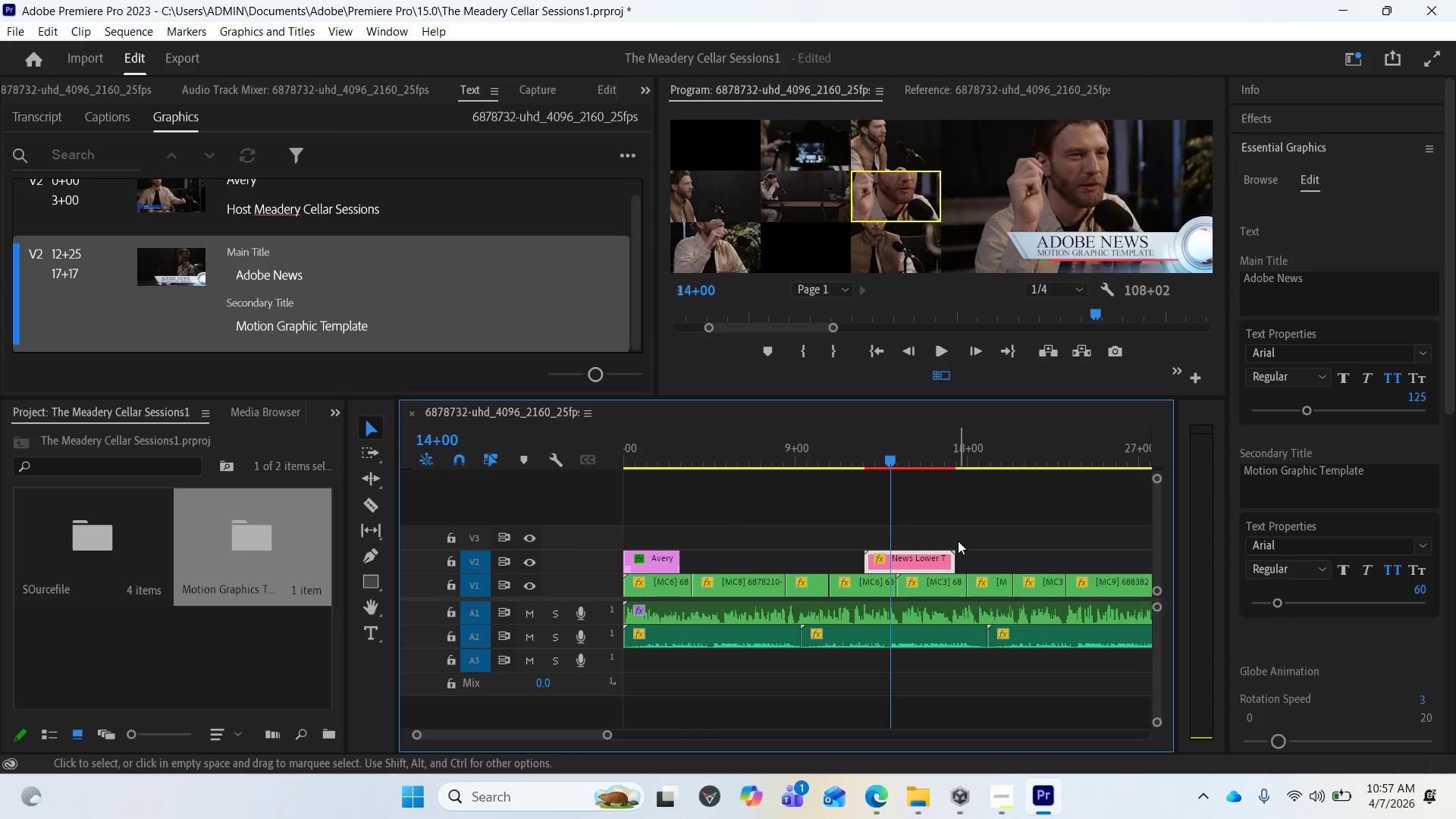 
wait(34.03)
 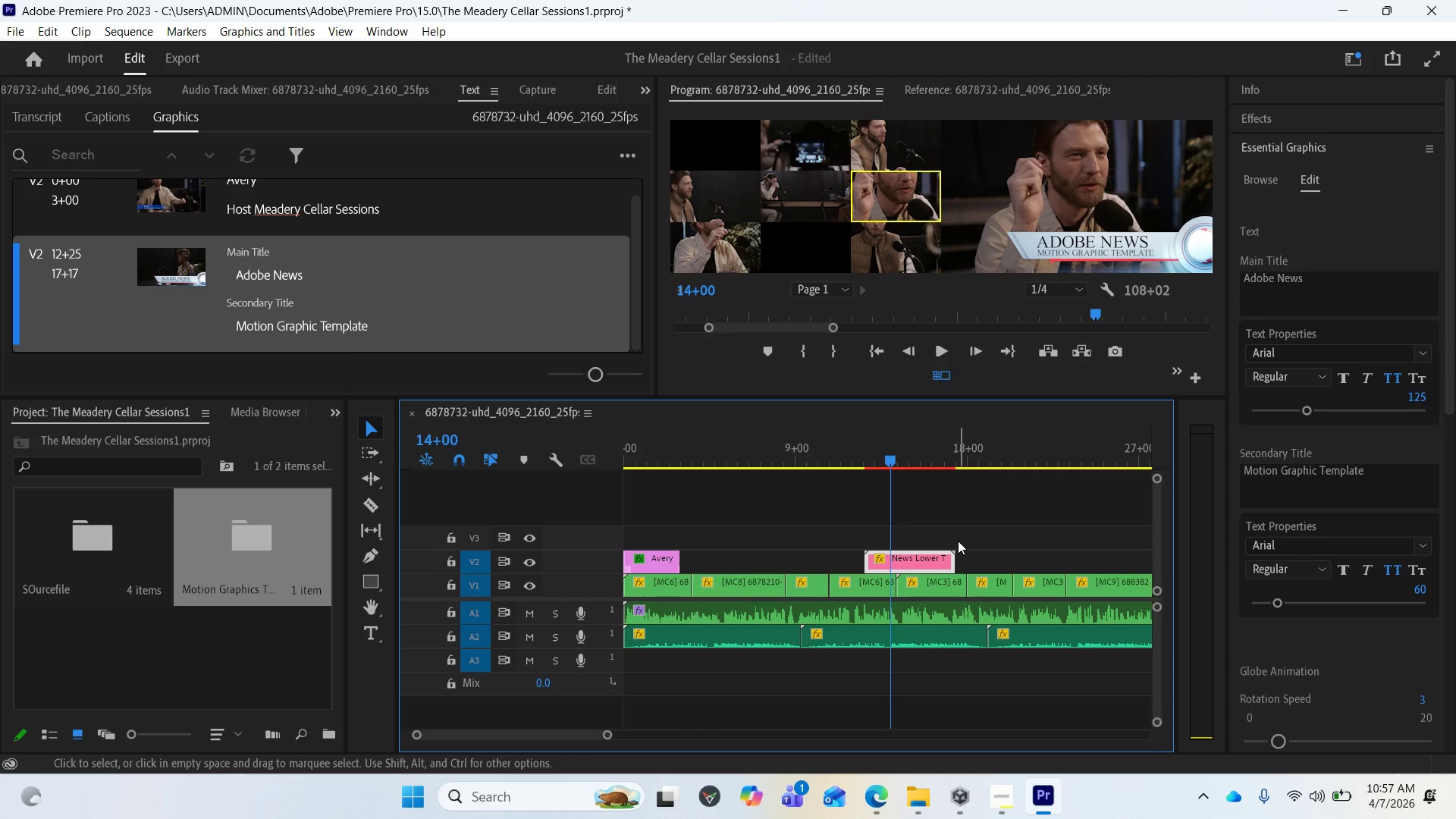 
left_click_drag(start_coordinate=[886, 457], to_coordinate=[849, 450])
 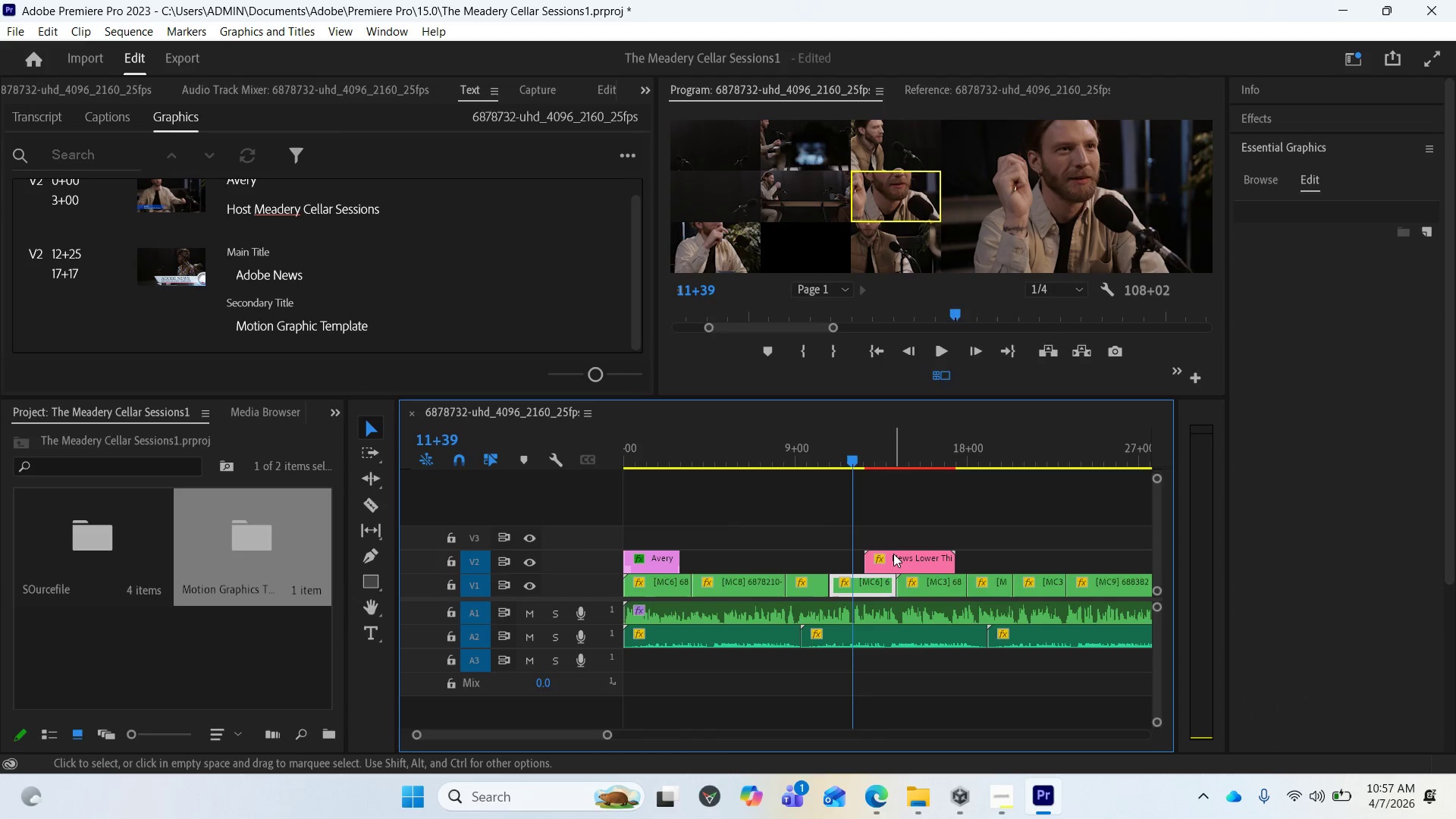 
left_click([896, 554])
 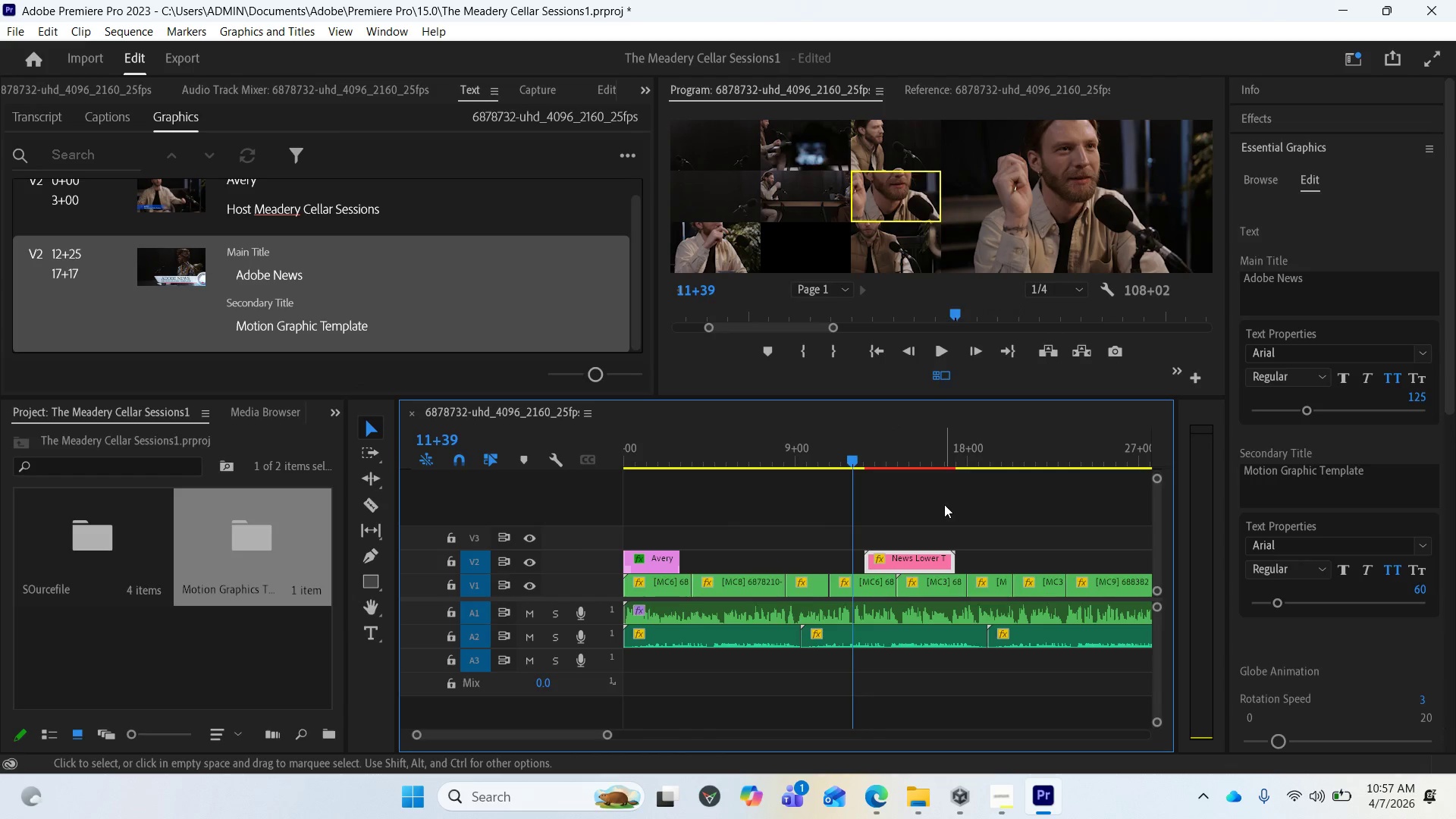 
key(Space)
 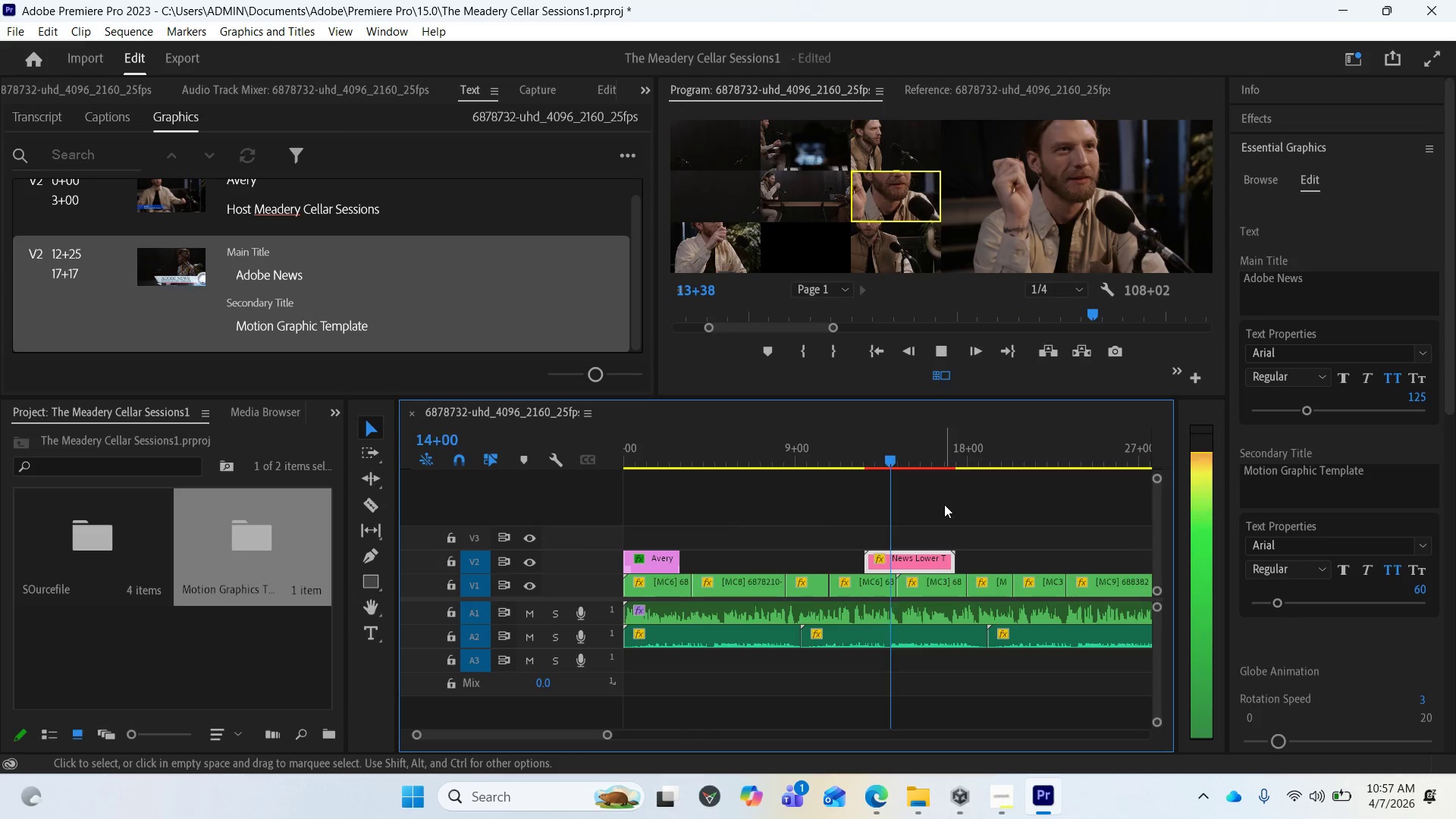 
wait(6.56)
 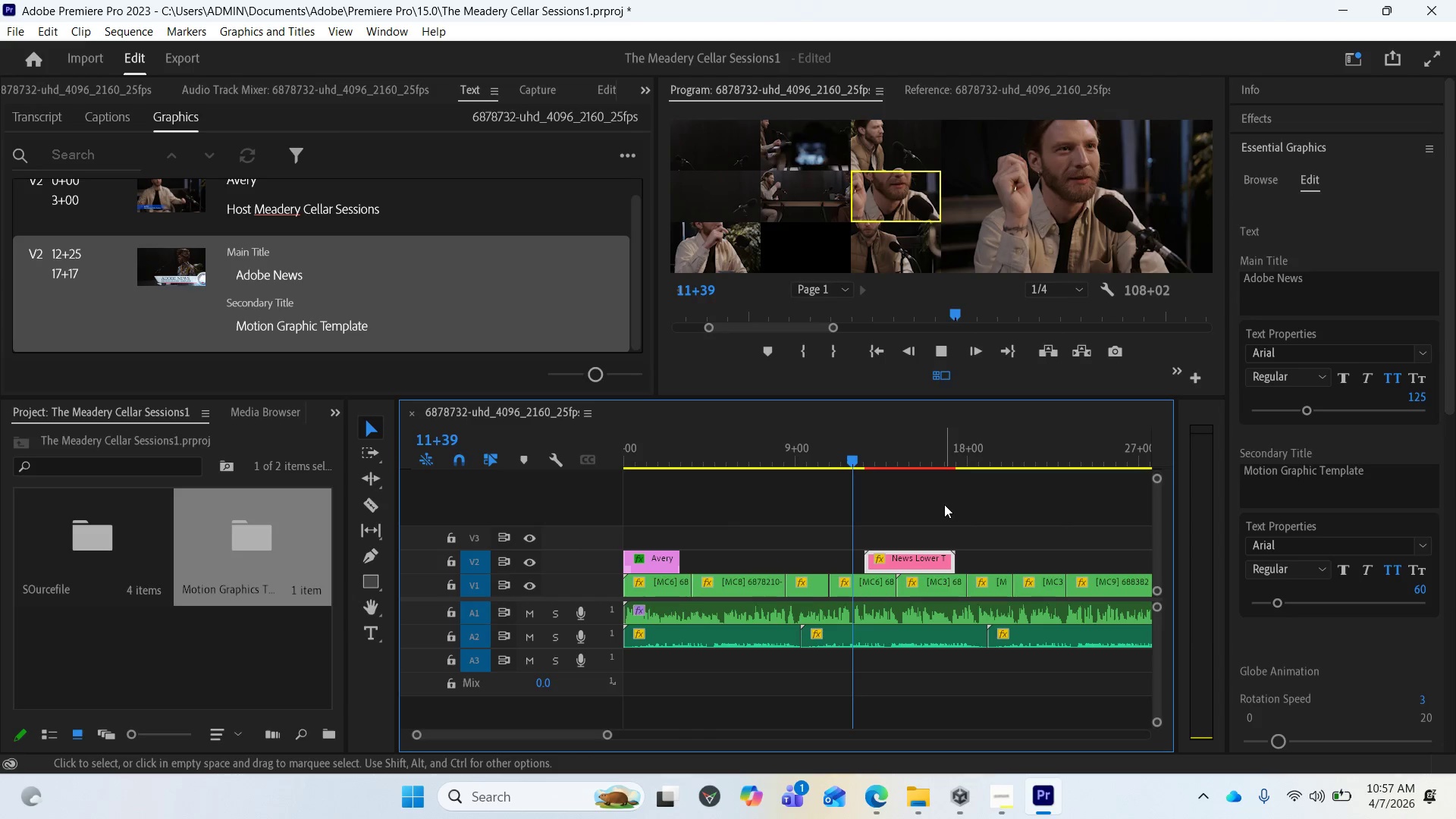 
key(Space)
 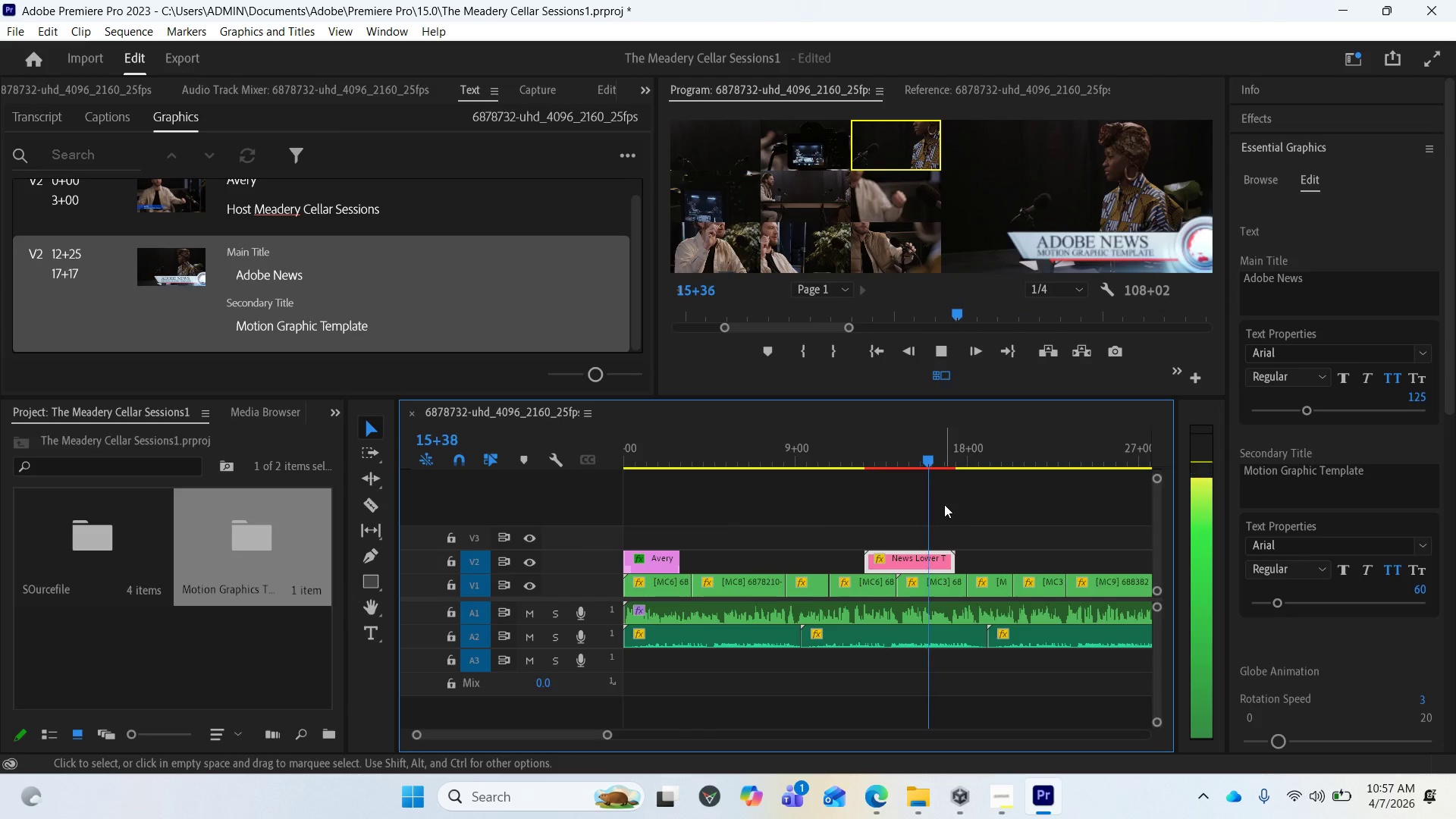 
key(Space)
 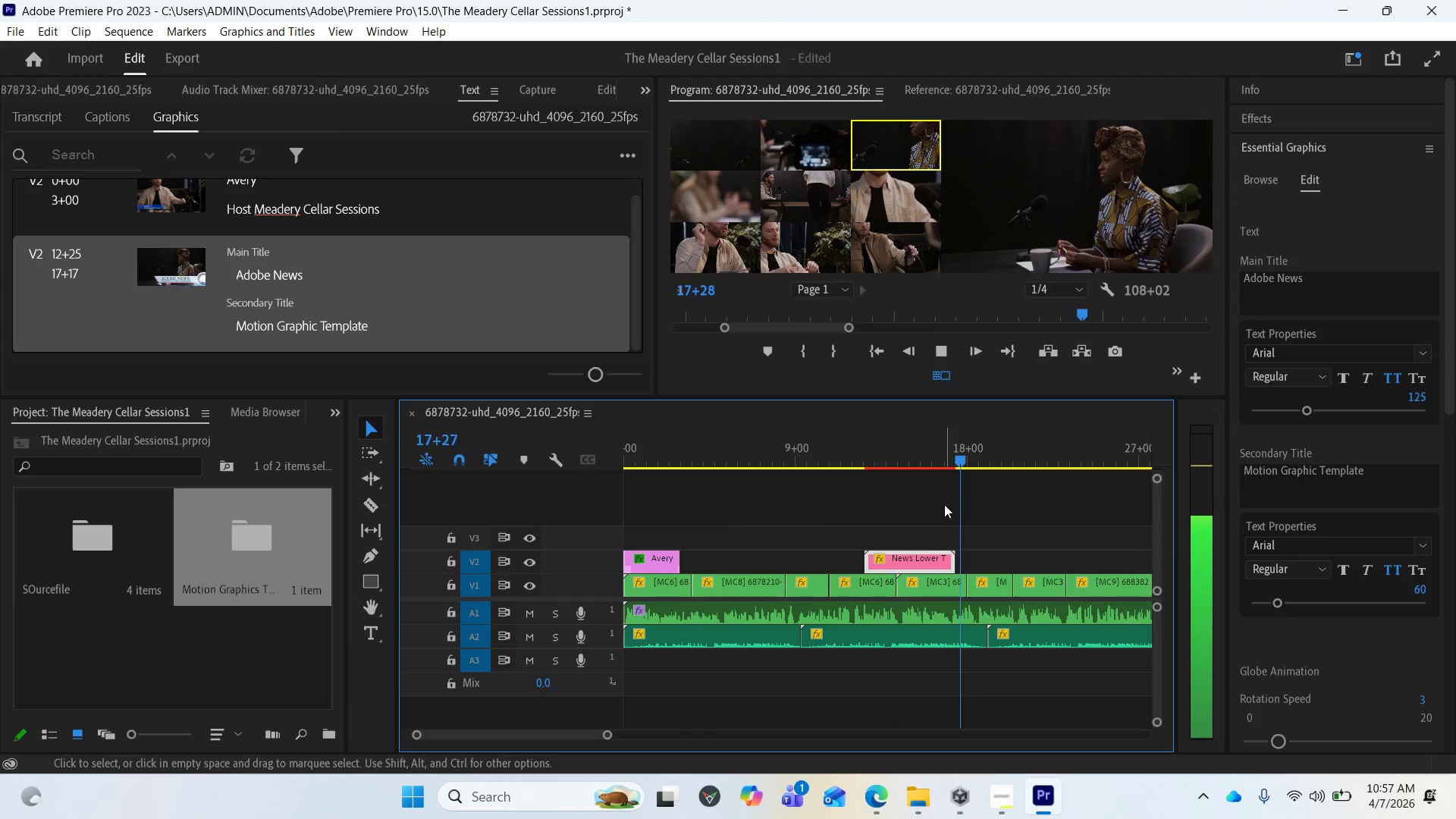 
key(Space)
 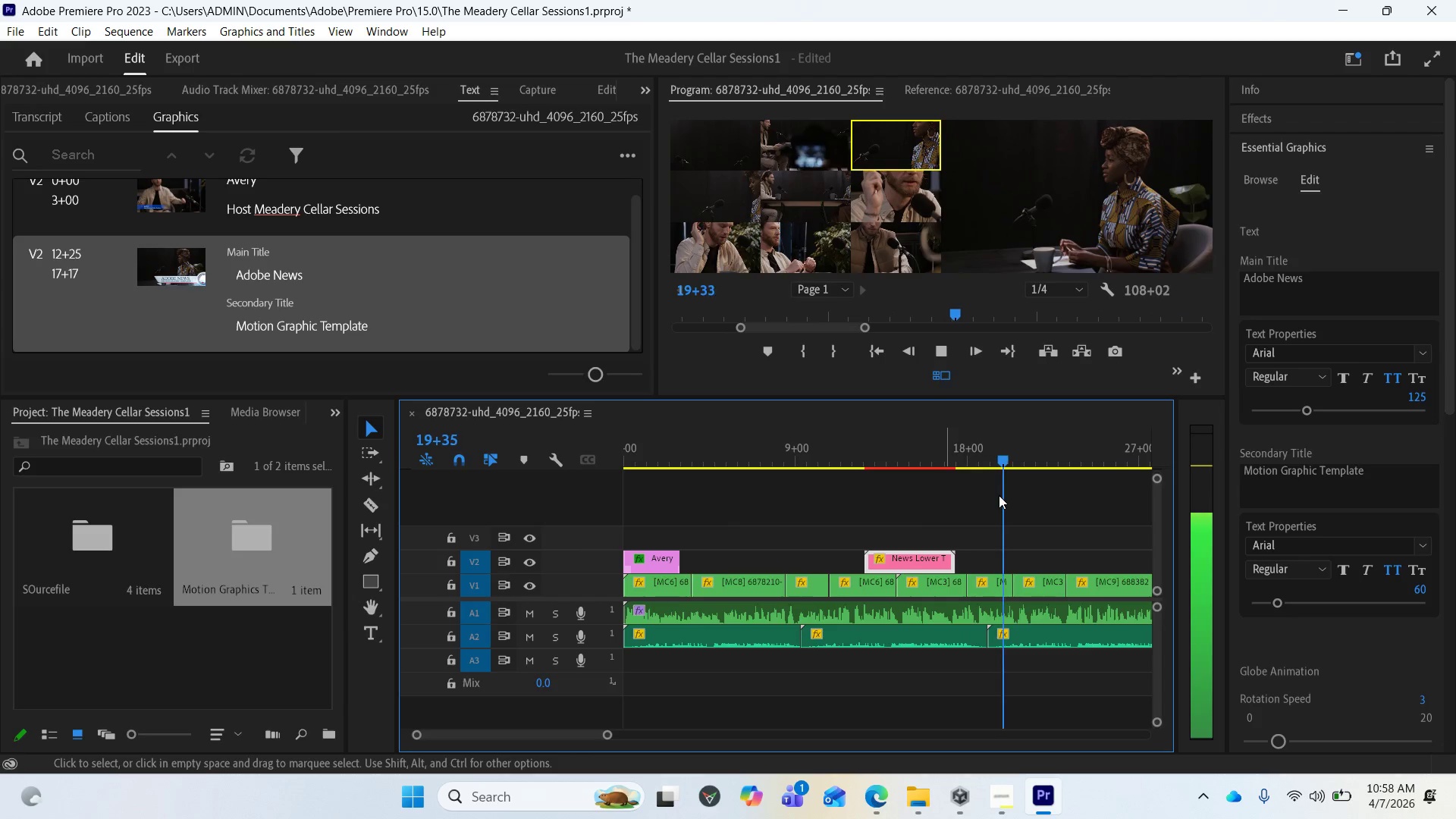 
key(Space)
 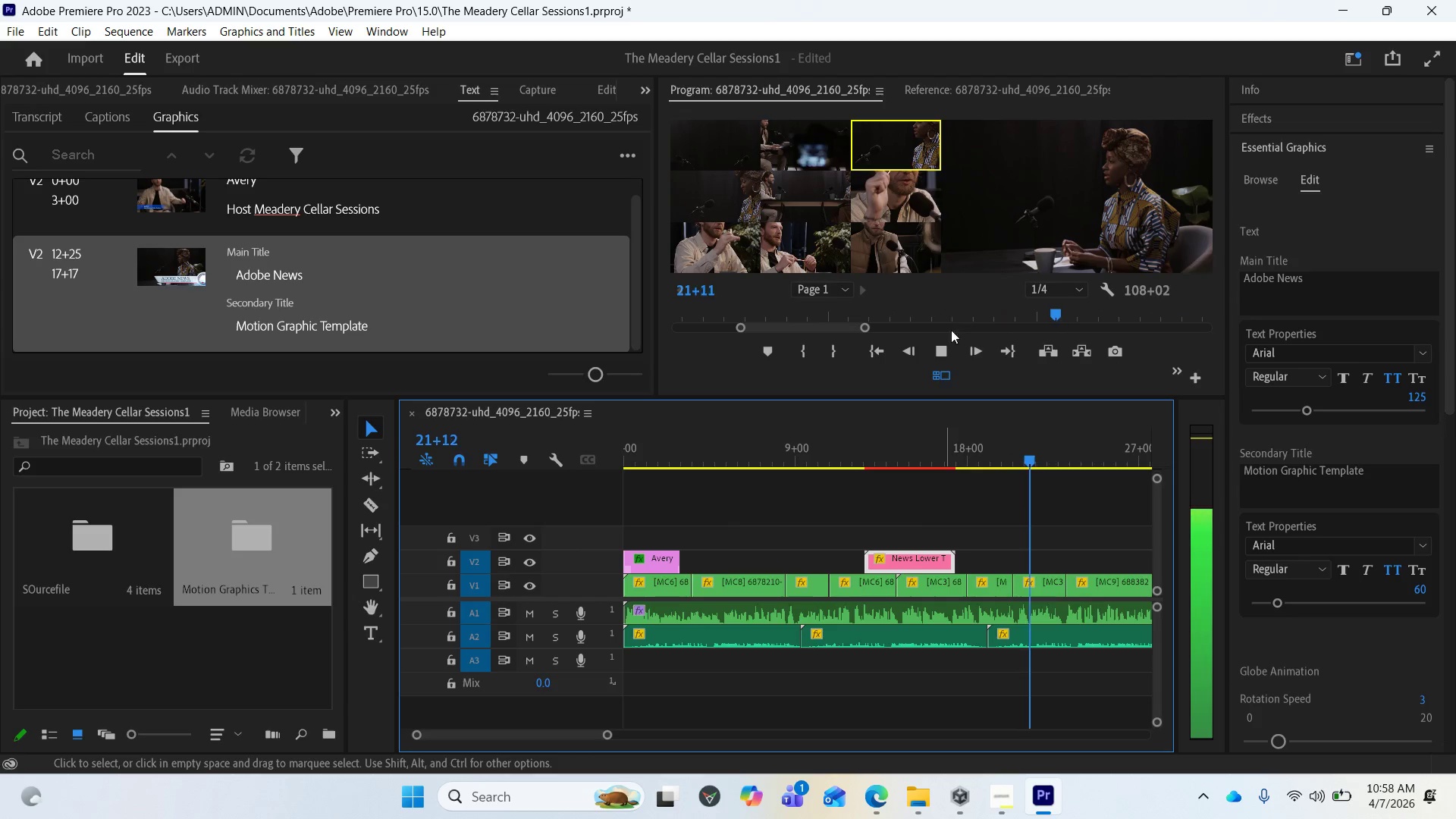 
left_click_drag(start_coordinate=[936, 353], to_coordinate=[1001, 806])
 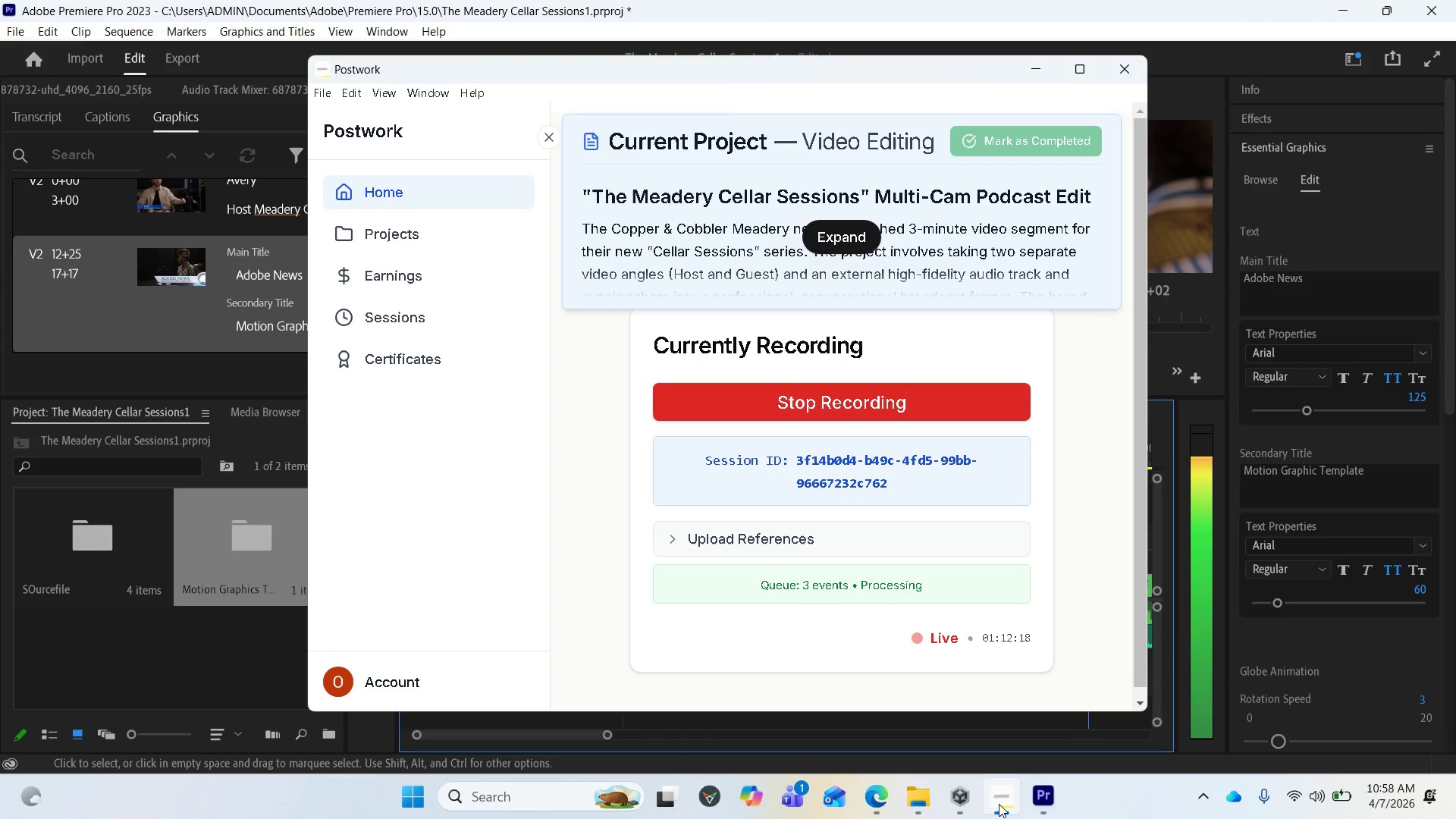 
left_click([1001, 806])